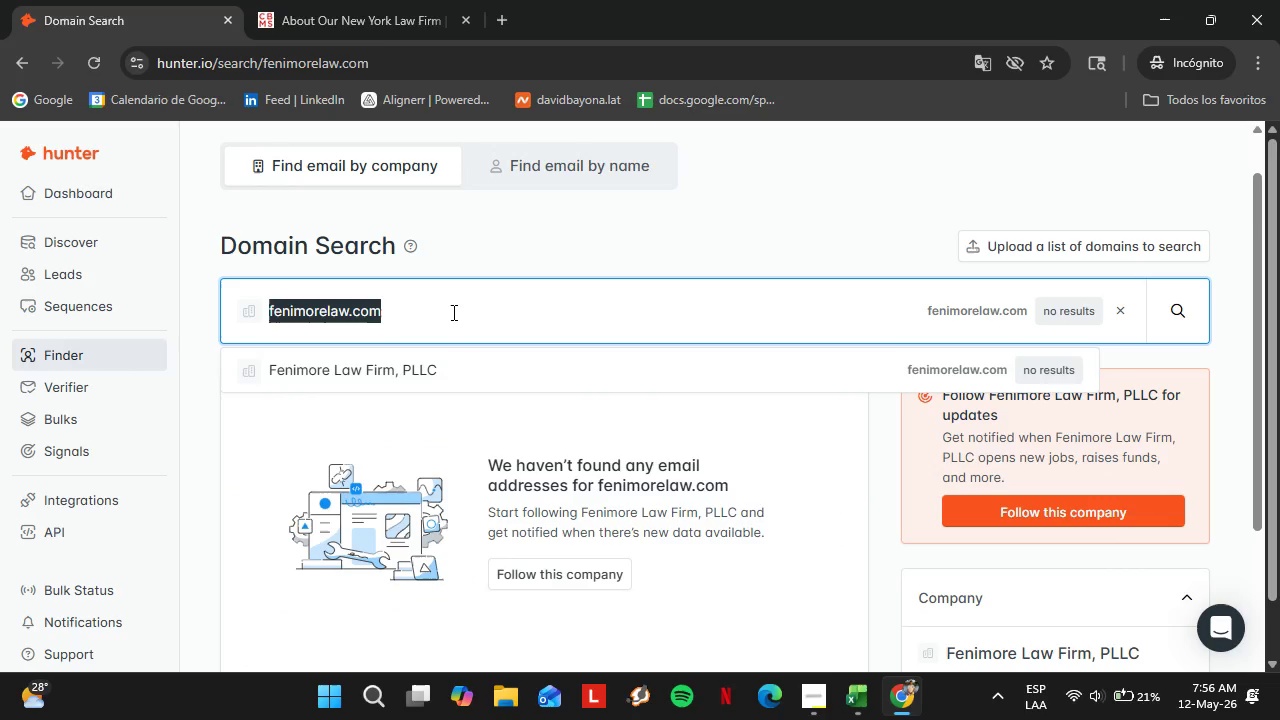 
triple_click([452, 312])
 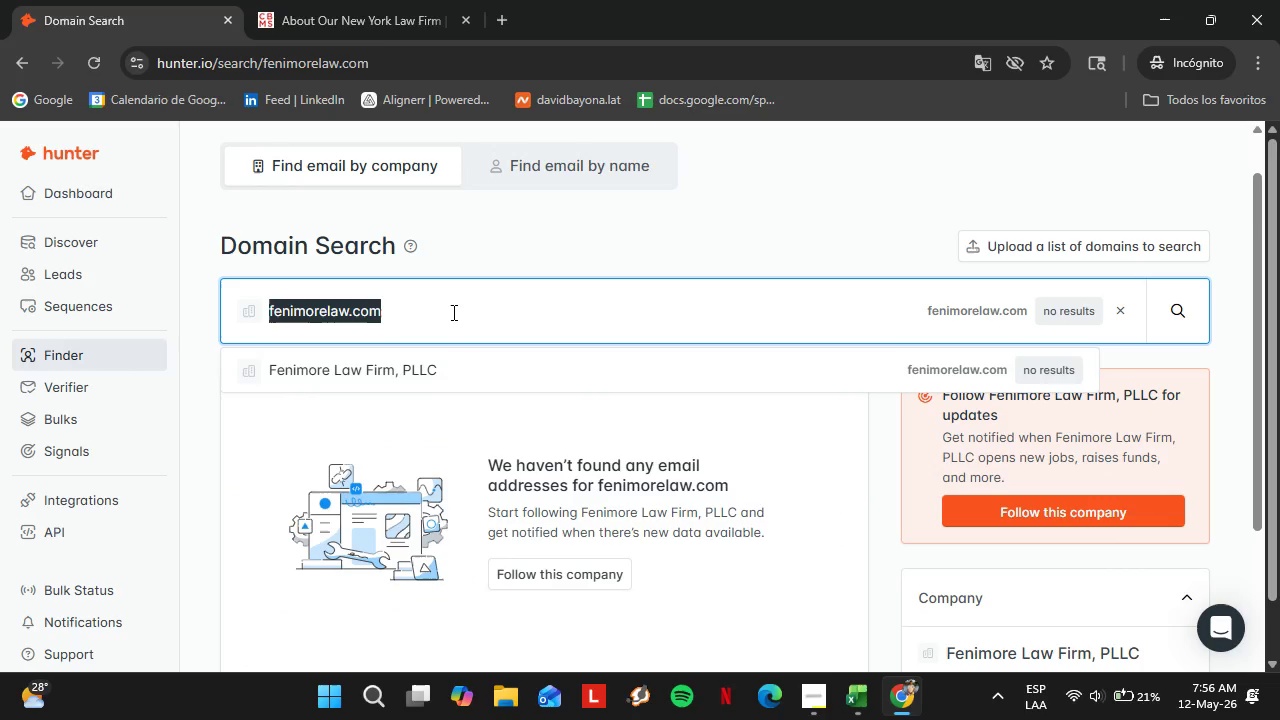 
triple_click([452, 312])
 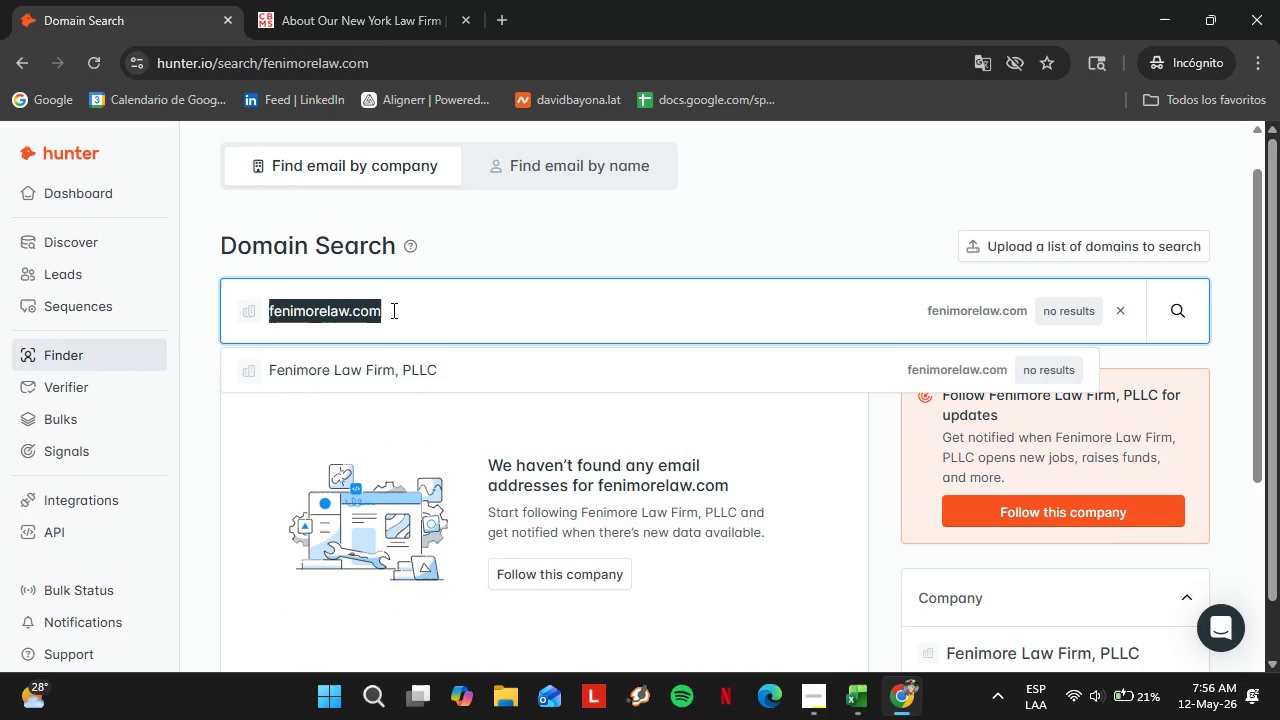 
type(fennemorelaw.com)
 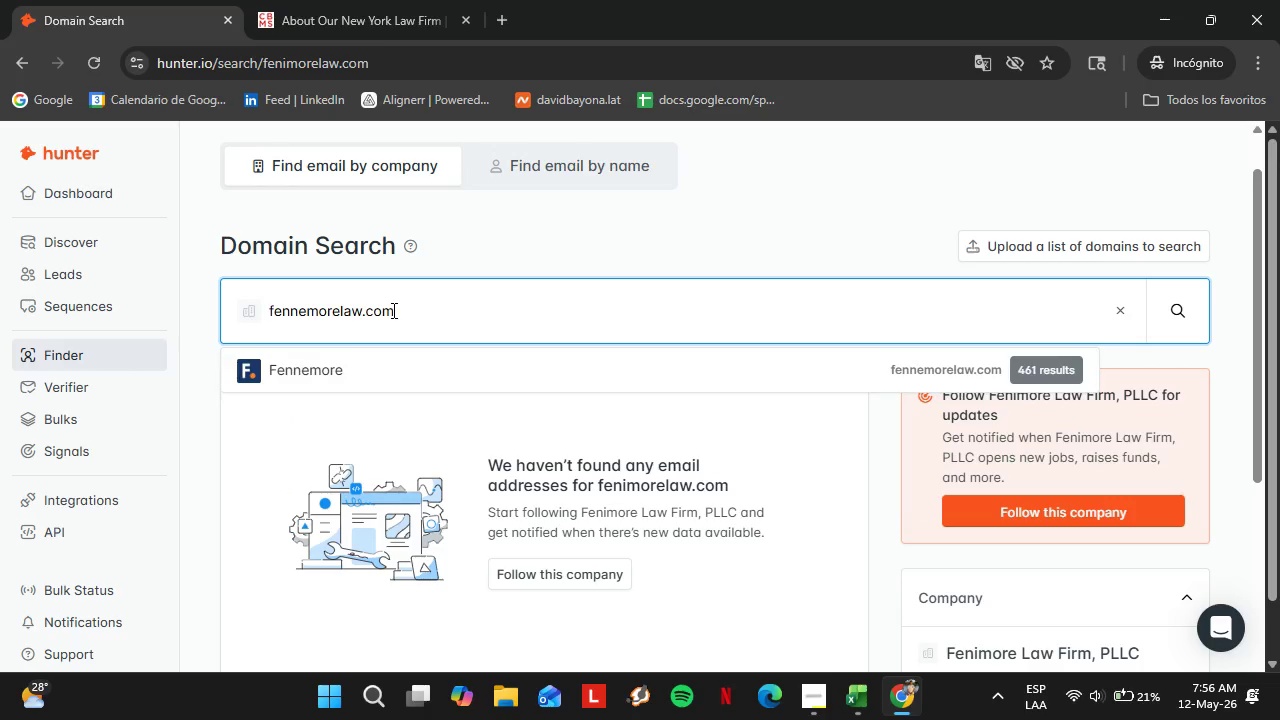 
key(Enter)
 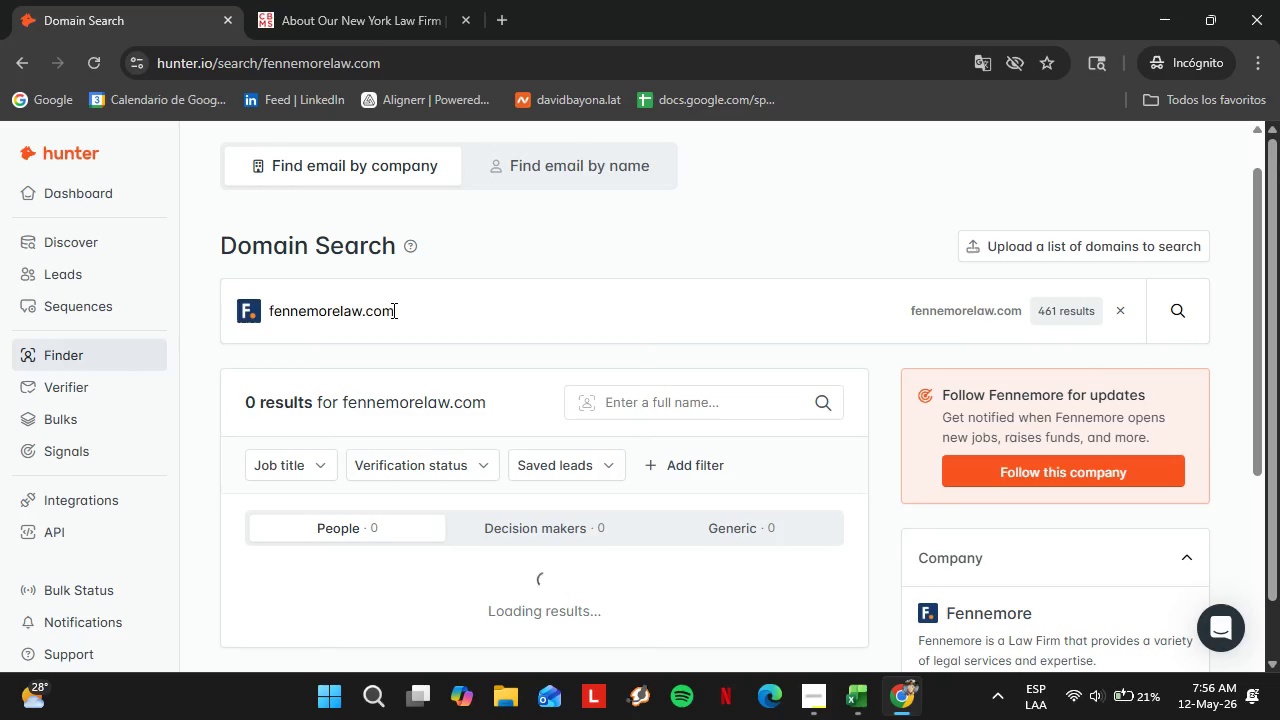 
scroll: coordinate [426, 323], scroll_direction: down, amount: 2.0
 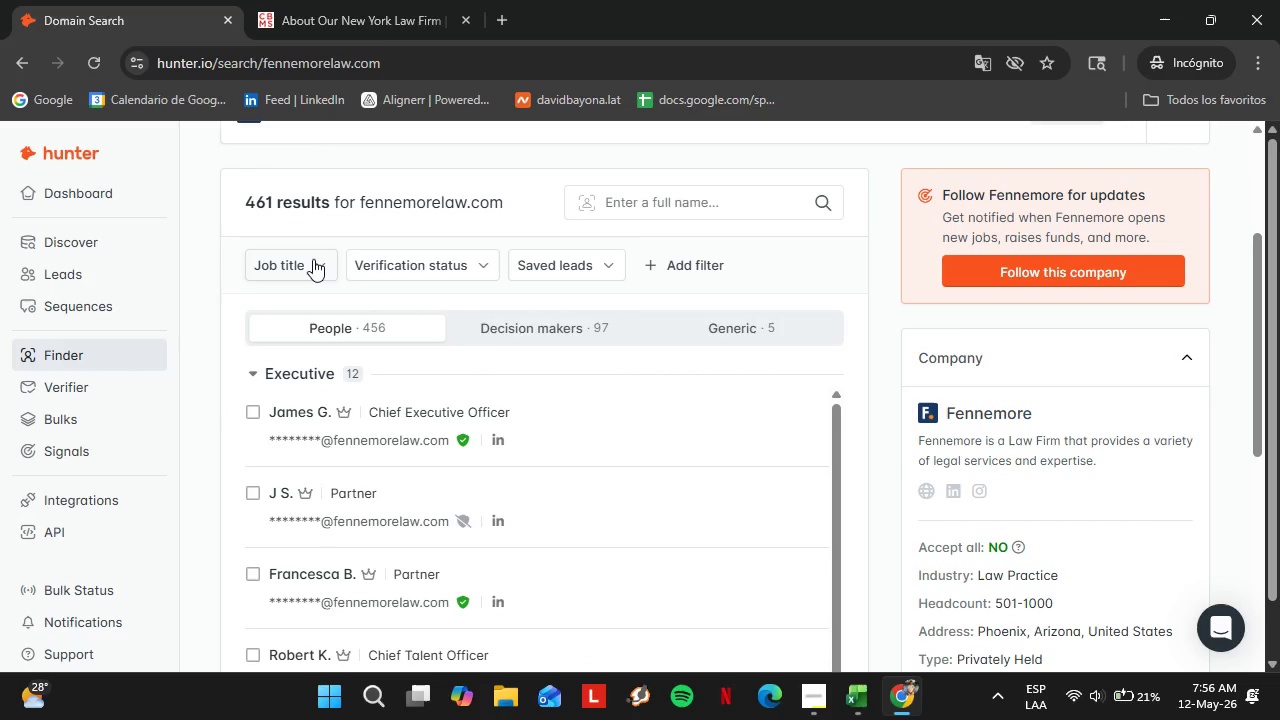 
double_click([349, 301])
 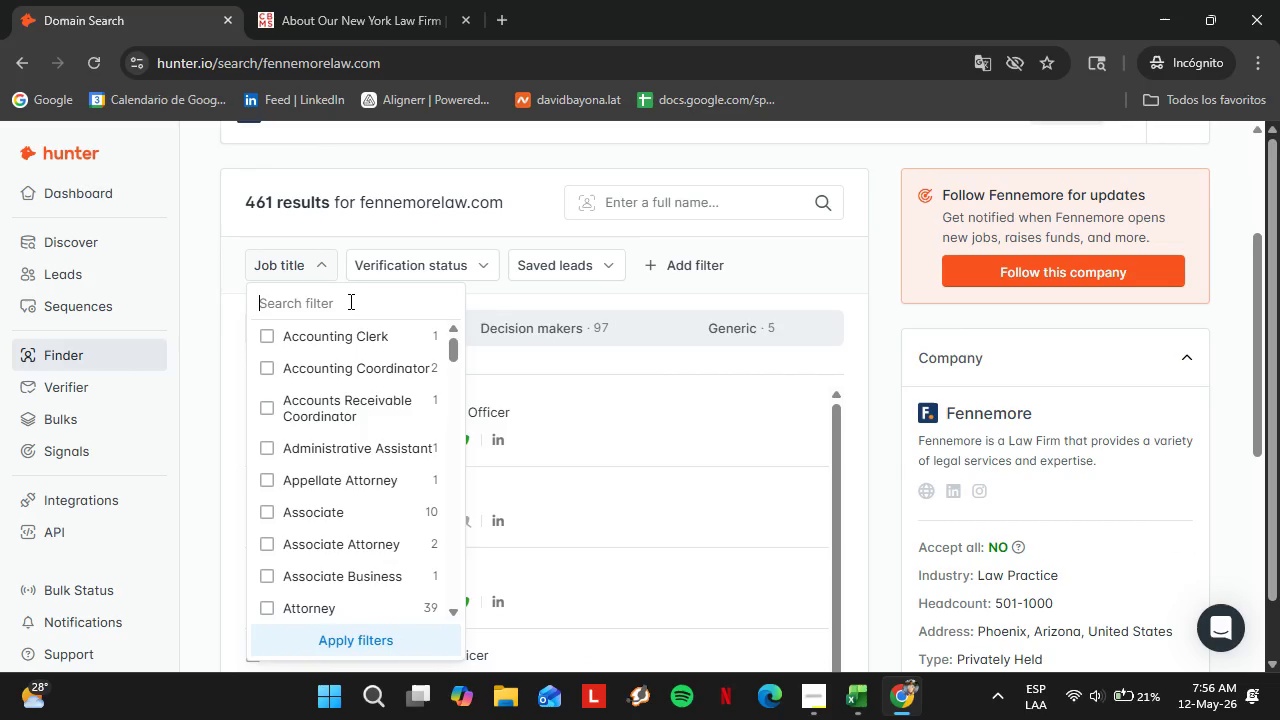 
type(office)
 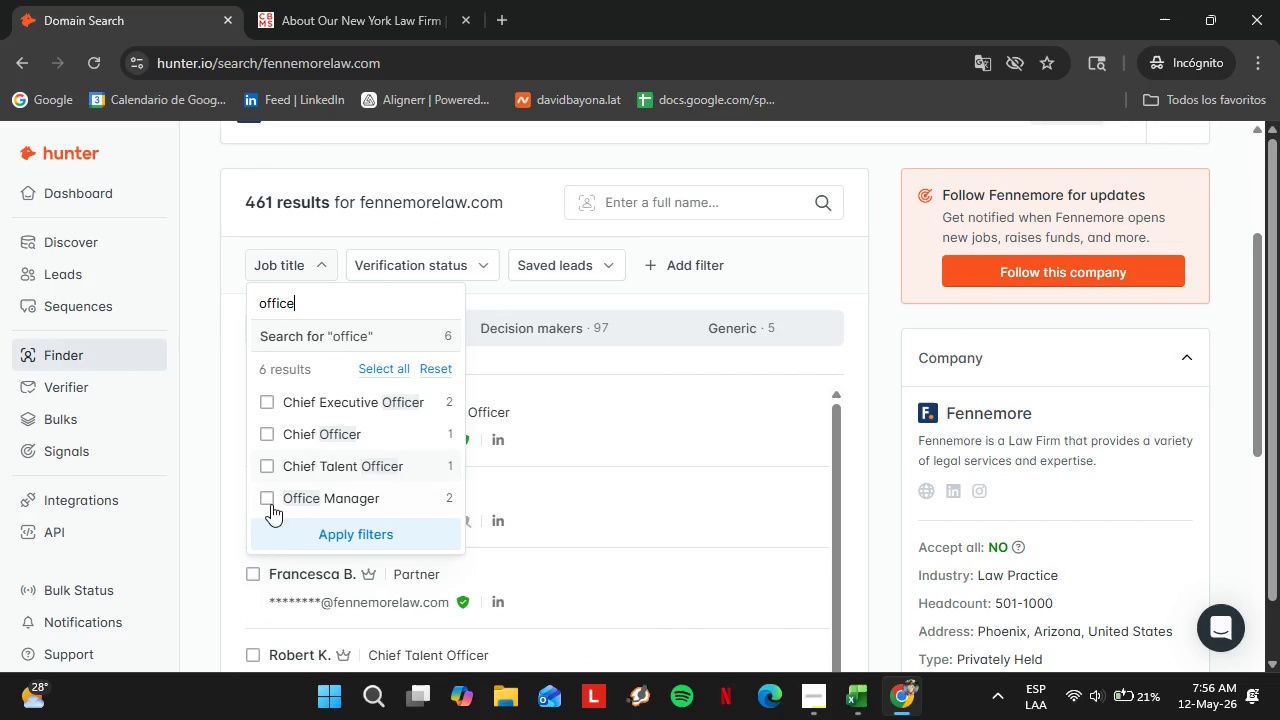 
left_click([271, 500])
 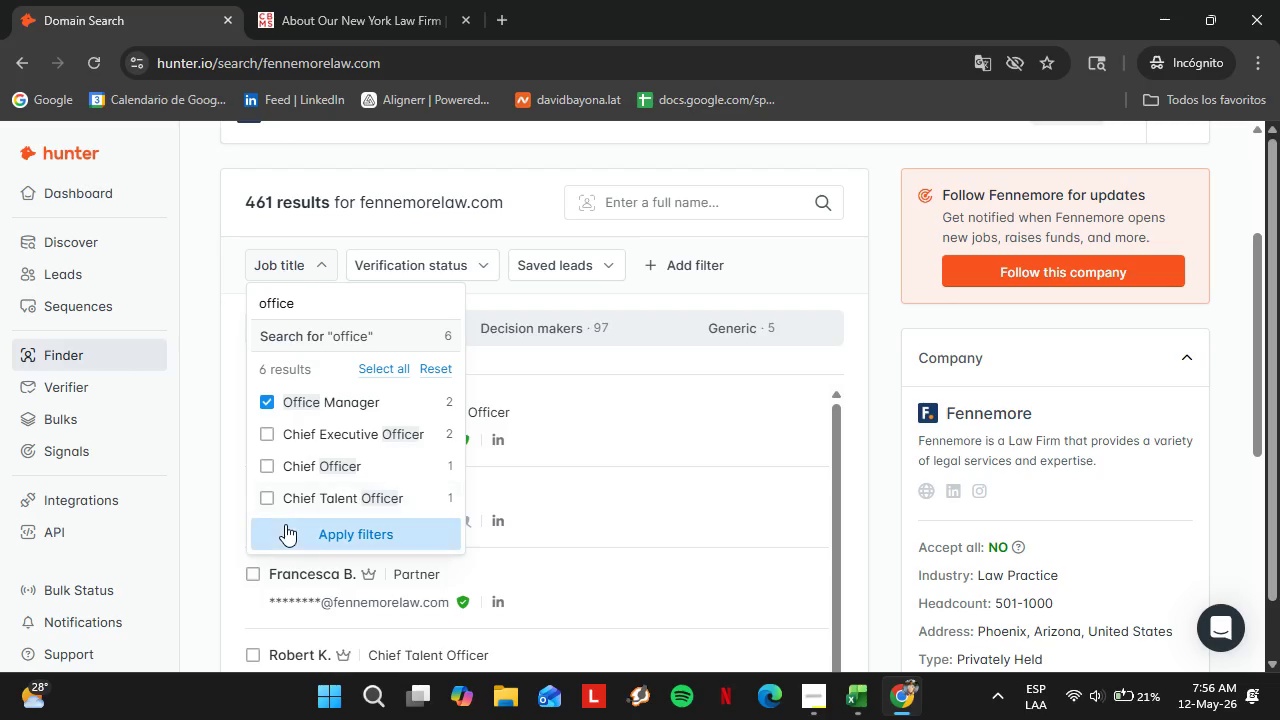 
left_click([285, 524])
 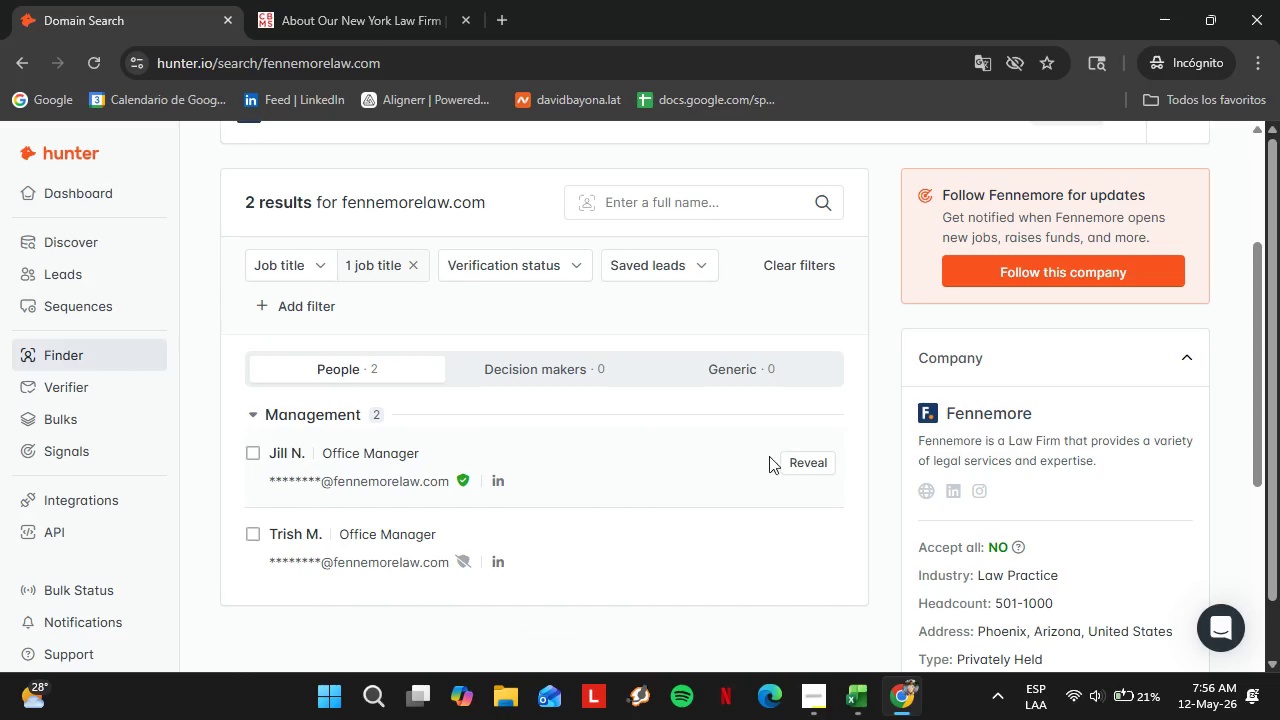 
left_click([796, 460])
 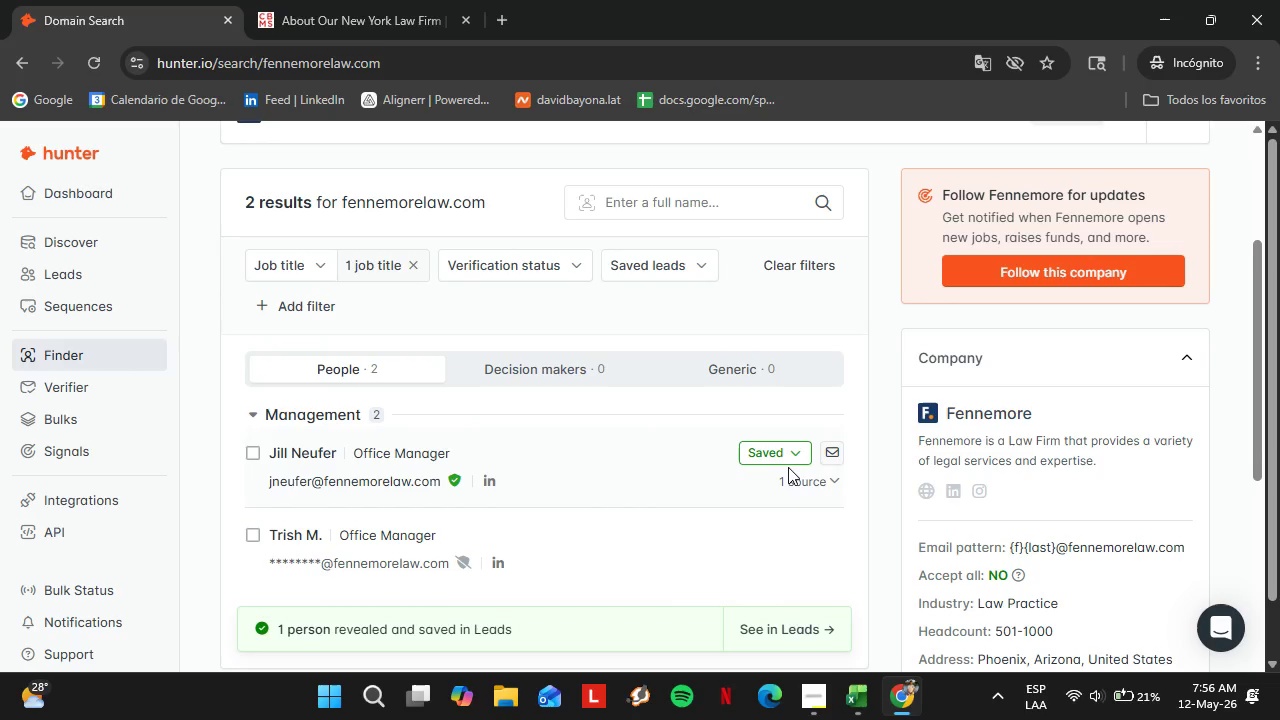 
double_click([770, 457])
 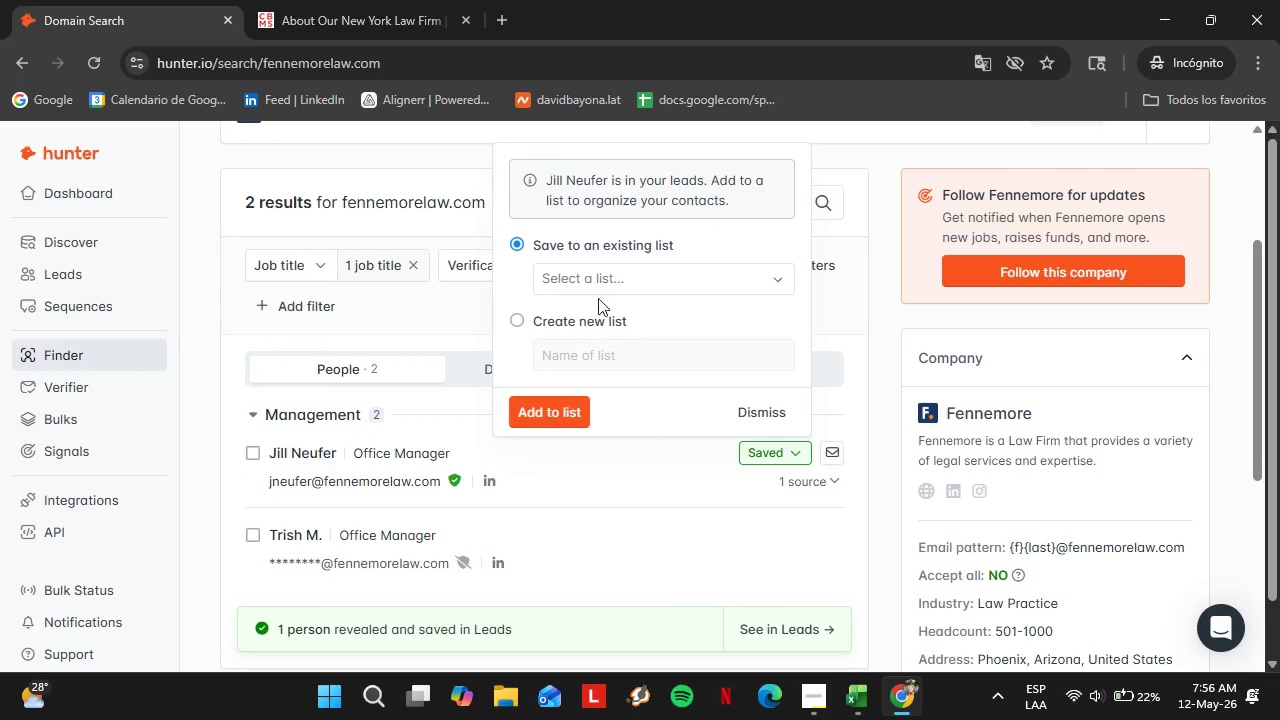 
left_click([601, 279])
 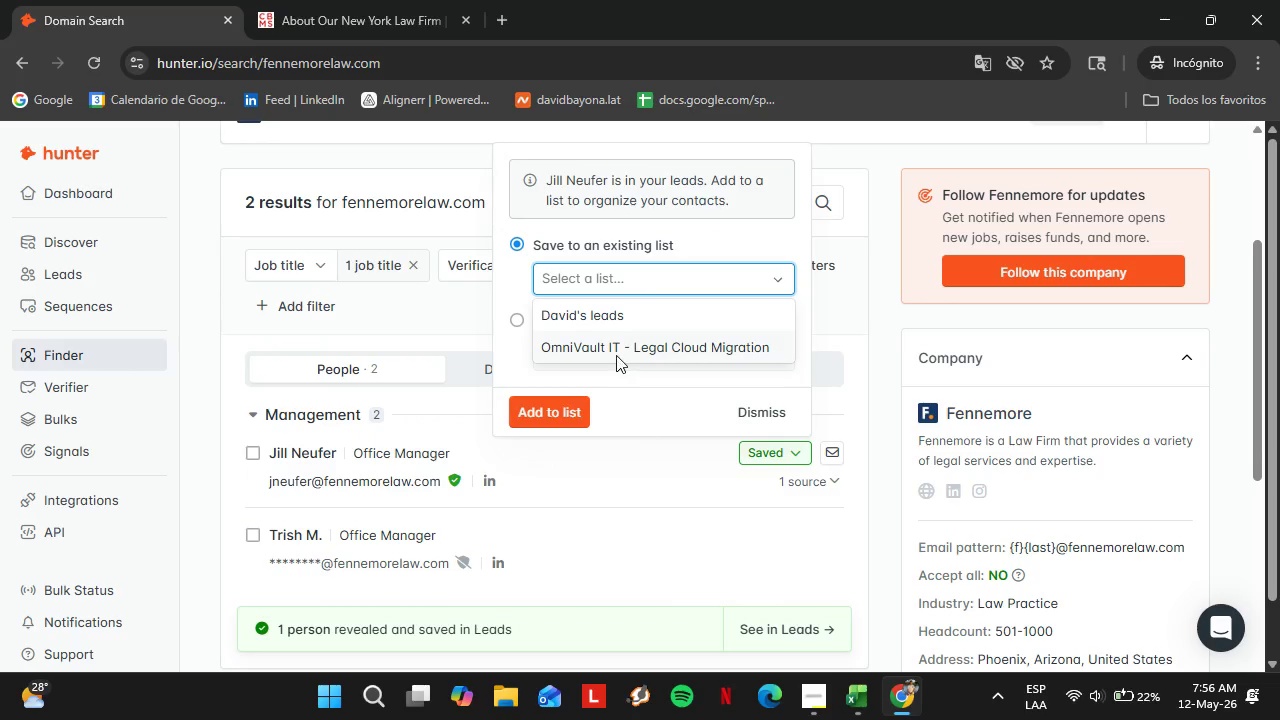 
left_click([616, 355])
 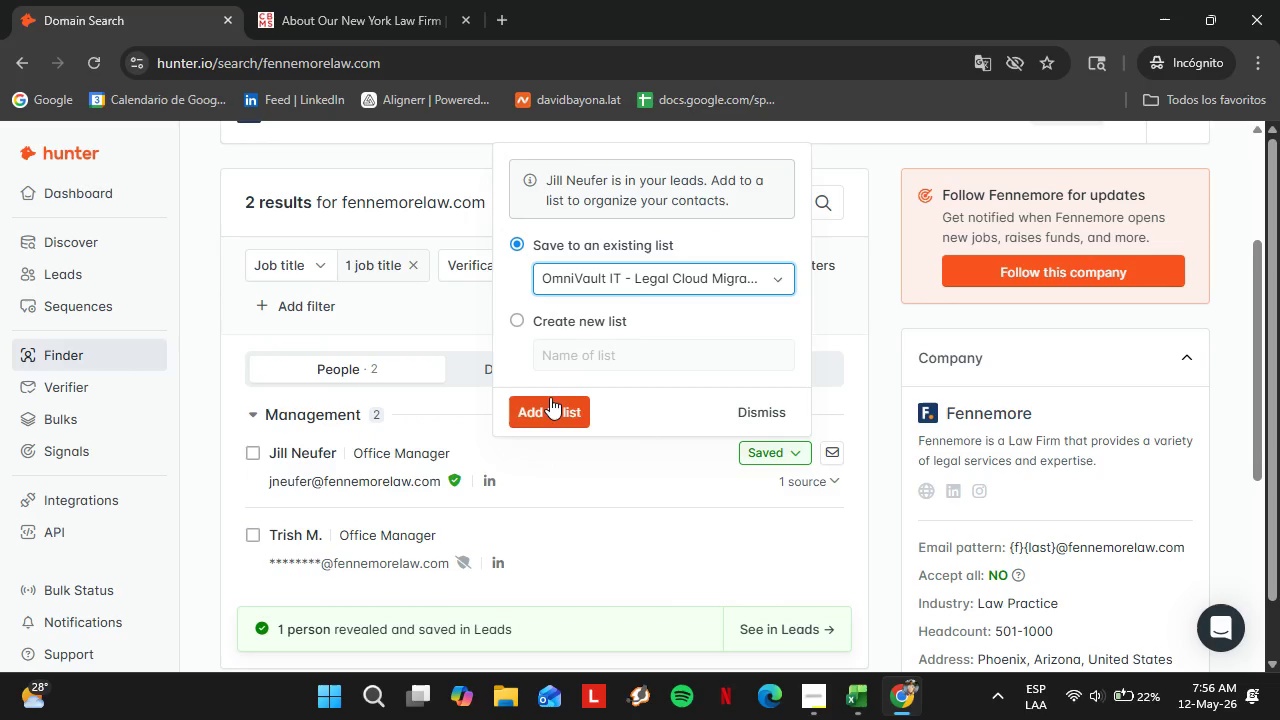 
left_click([548, 400])
 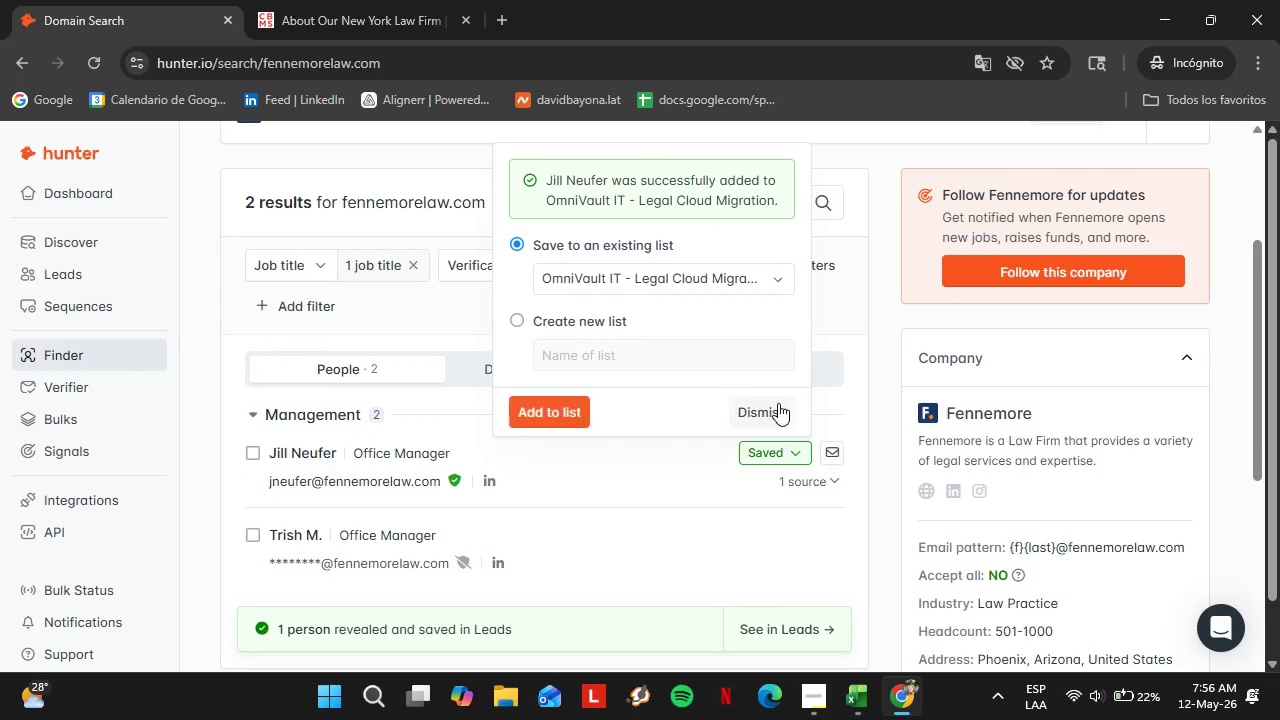 
left_click([763, 404])
 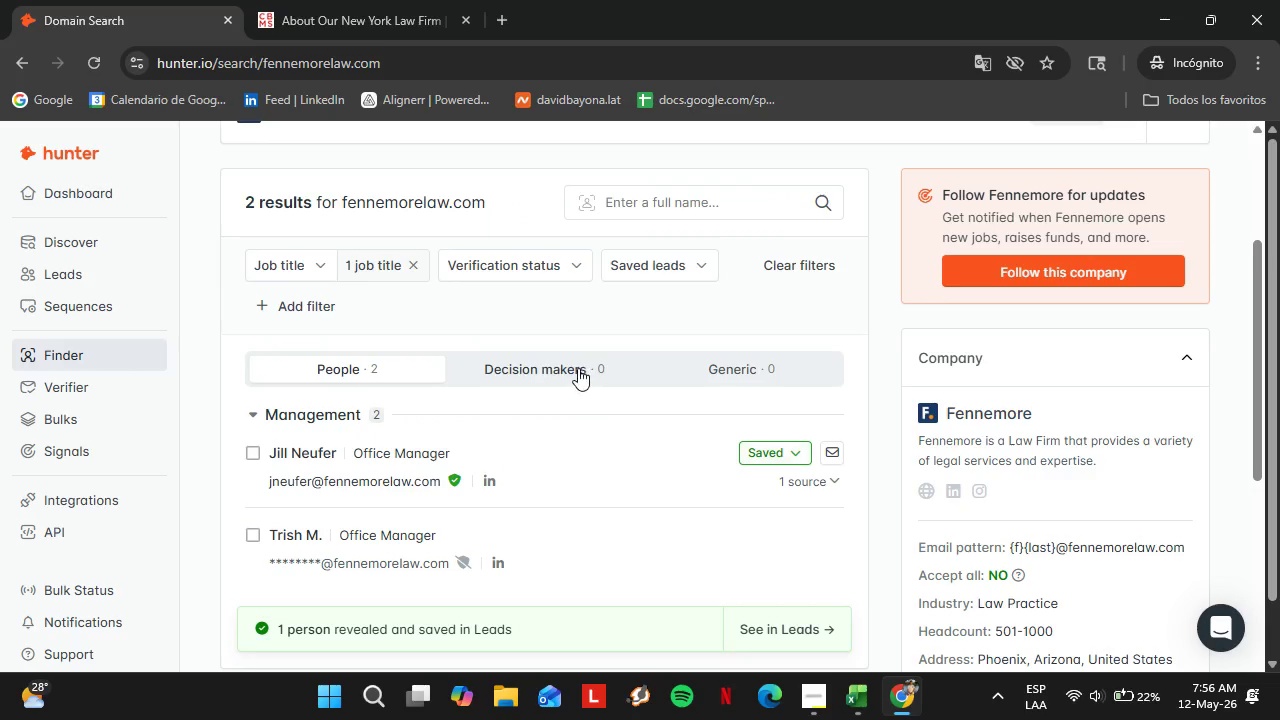 
scroll: coordinate [578, 368], scroll_direction: up, amount: 1.0
 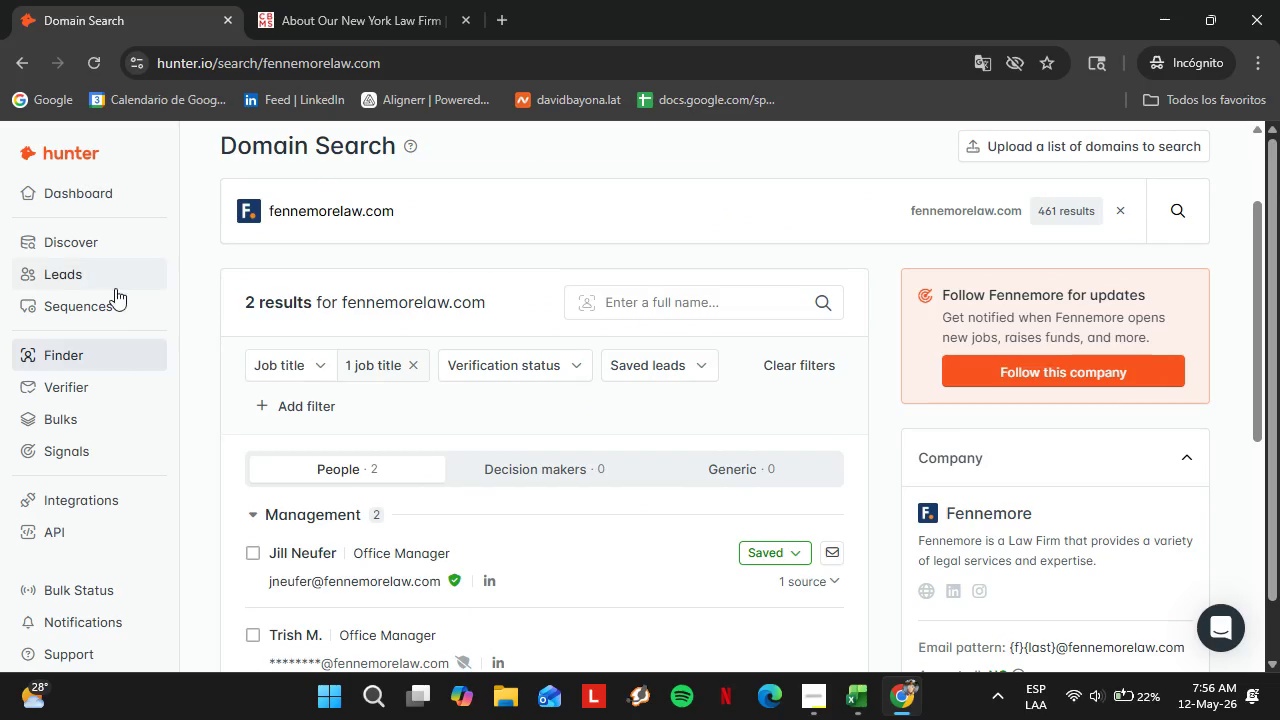 
left_click([97, 285])
 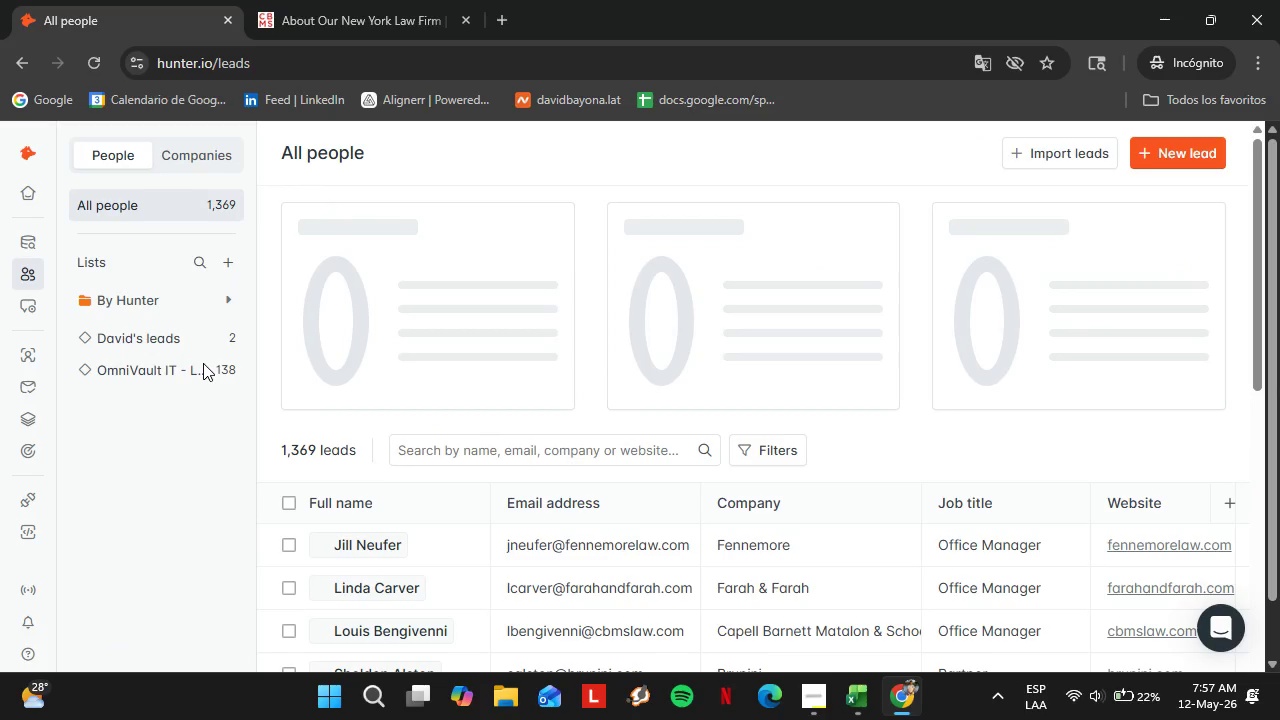 
left_click([186, 365])
 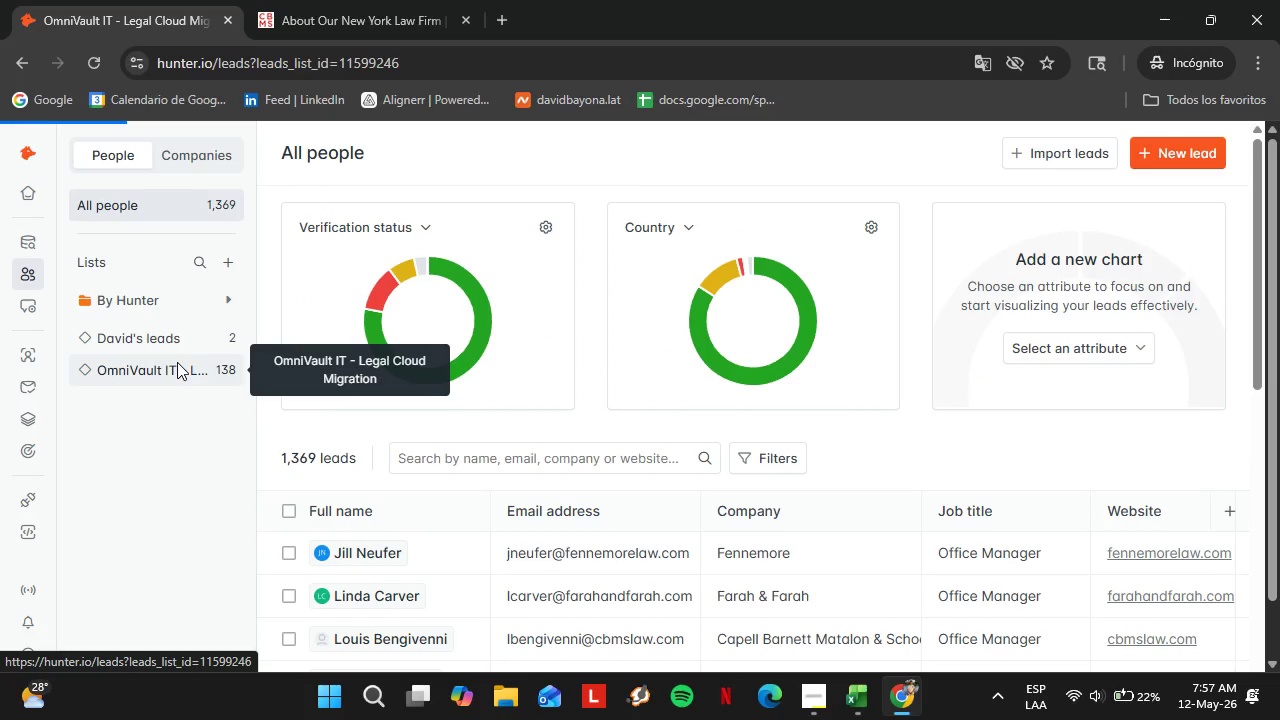 
wait(8.38)
 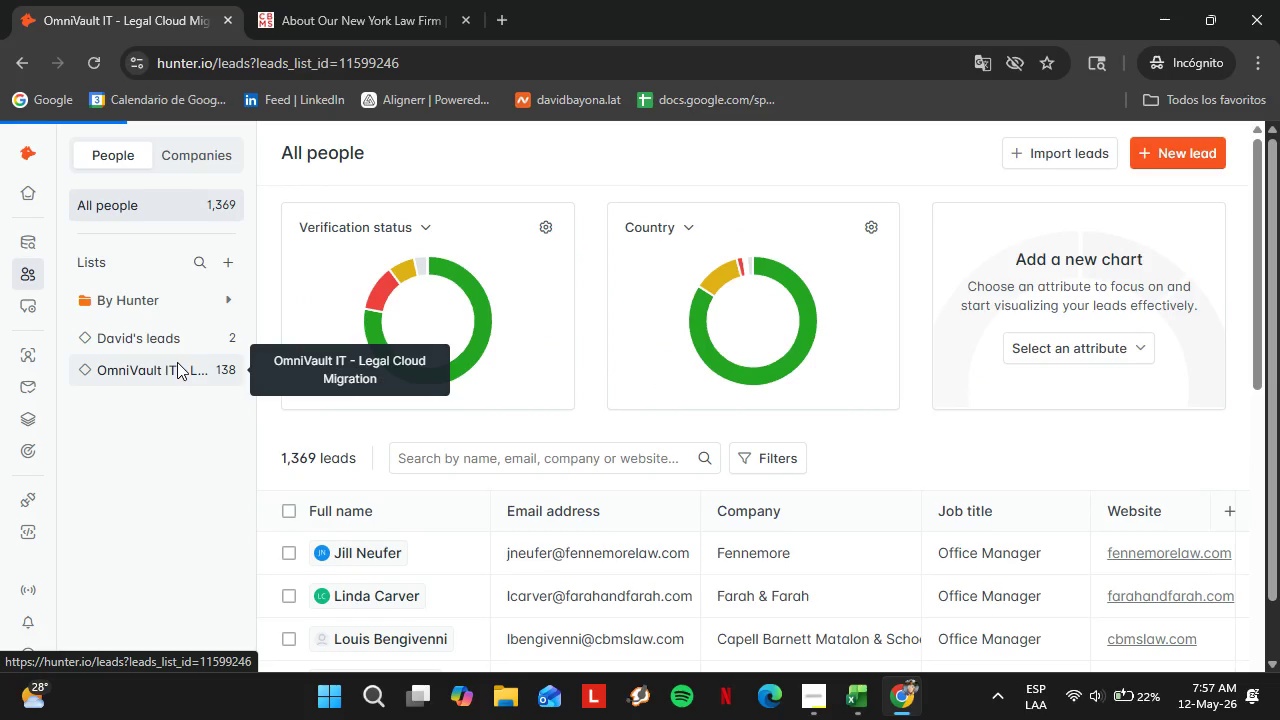 
scroll: coordinate [551, 444], scroll_direction: down, amount: 1.0
 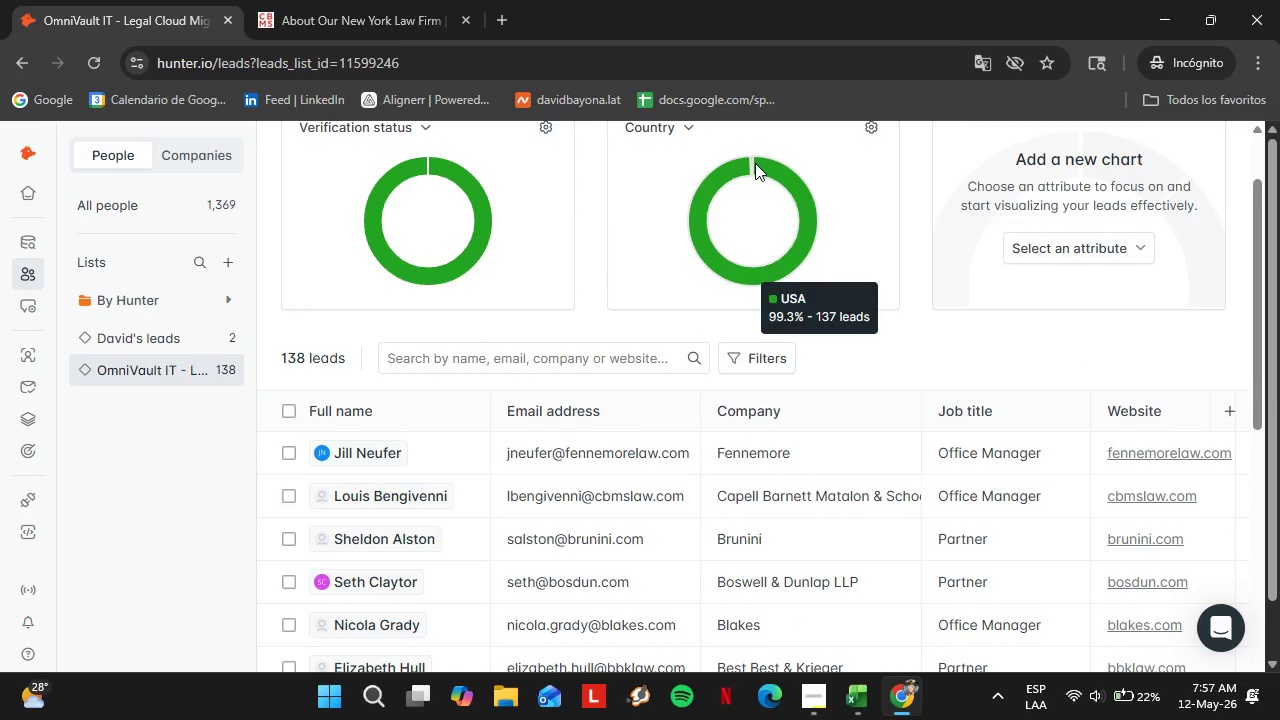 
left_click([751, 163])
 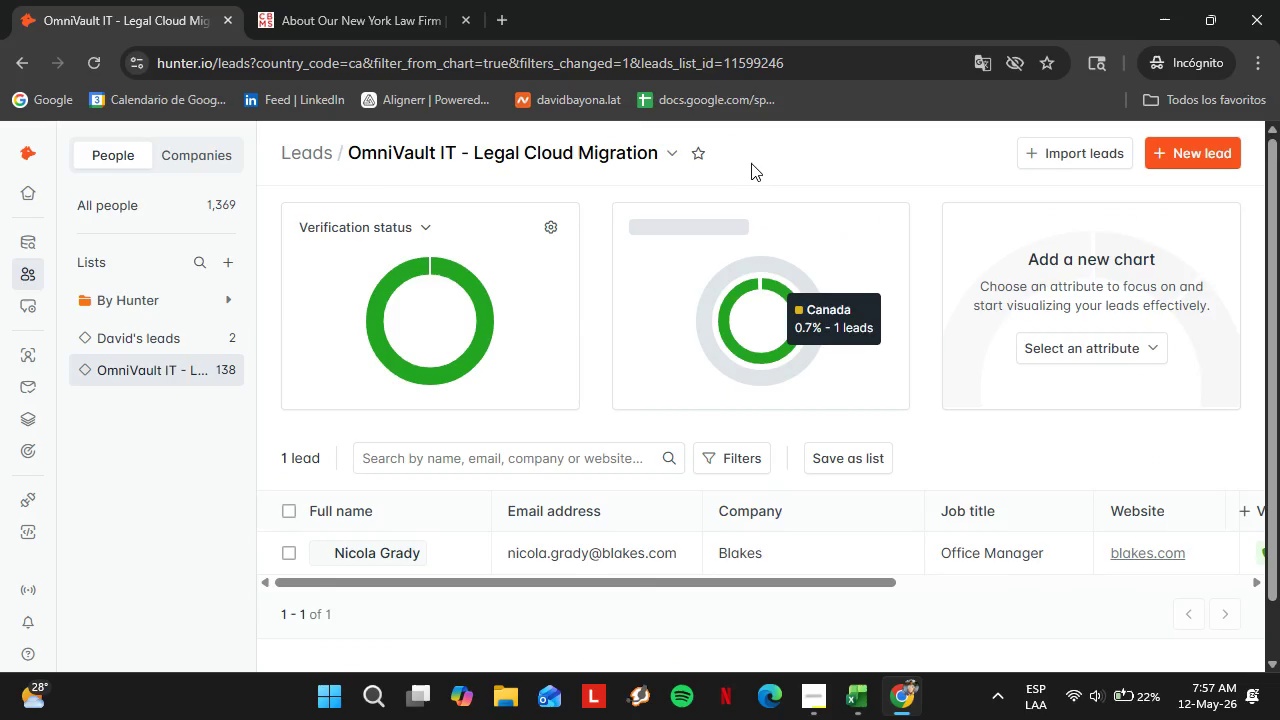 
left_click_drag(start_coordinate=[502, 587], to_coordinate=[771, 595])
 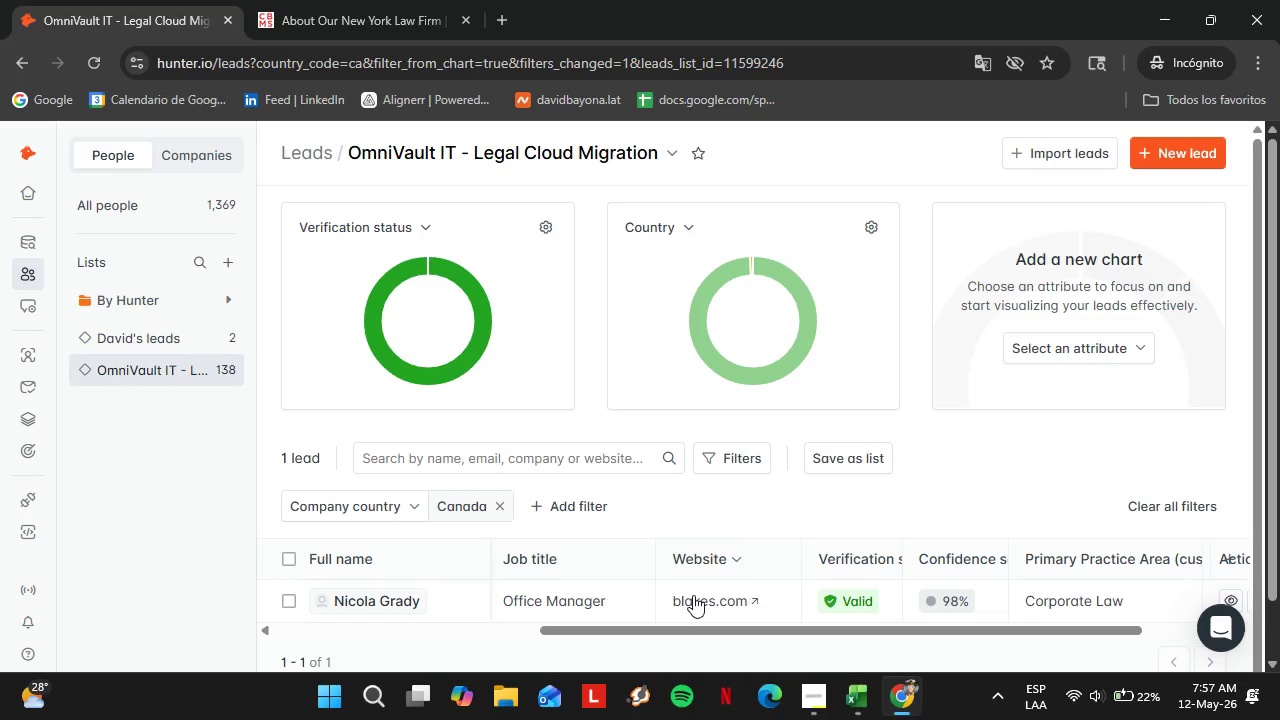 
left_click([694, 596])
 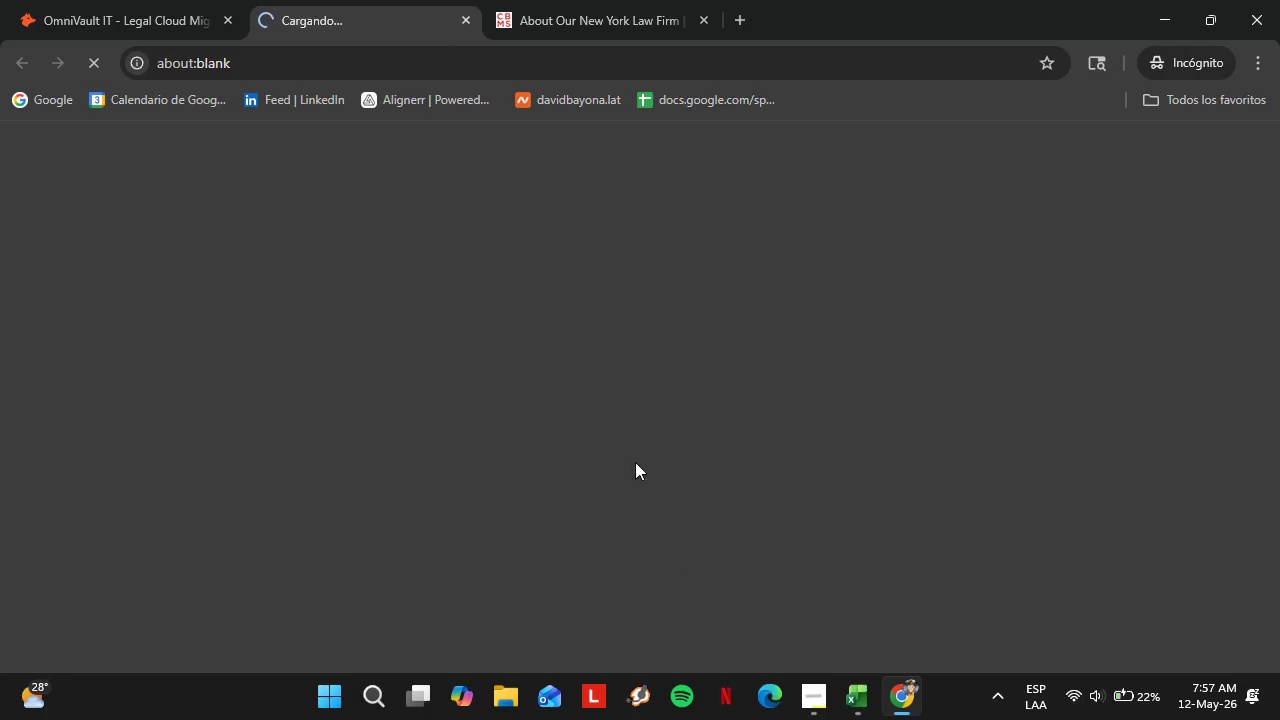 
left_click([526, 0])
 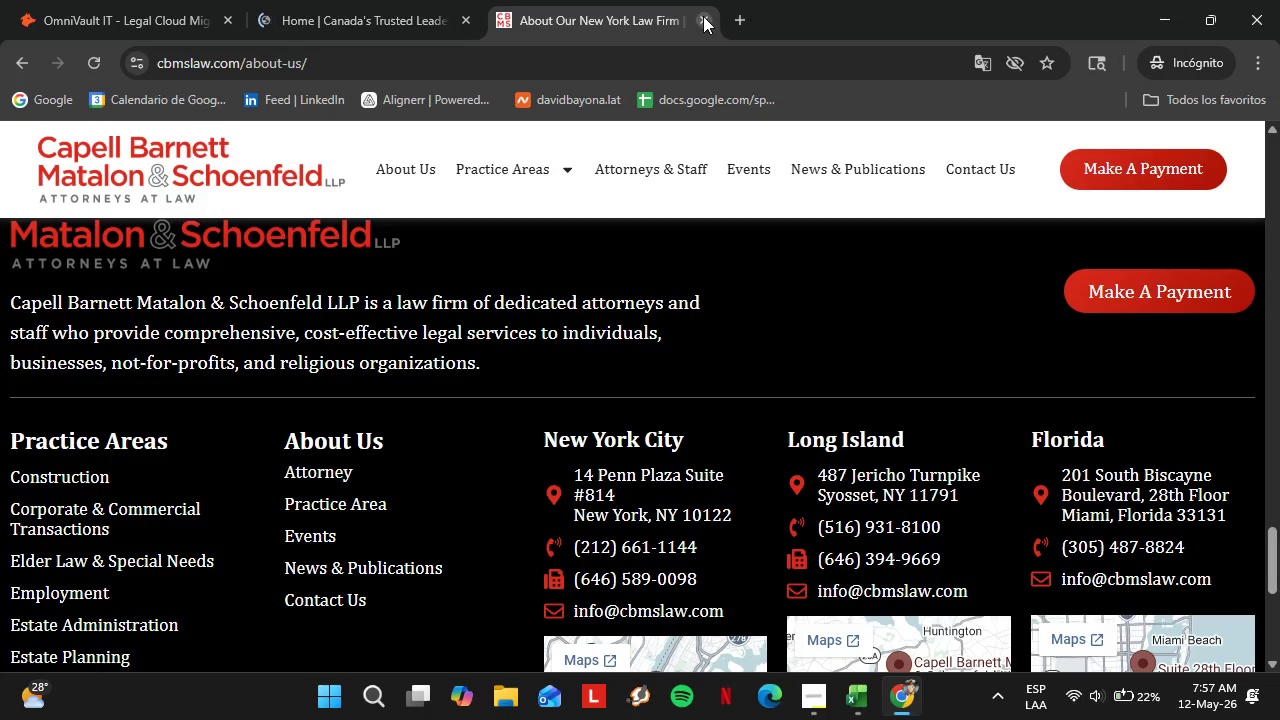 
left_click([708, 18])
 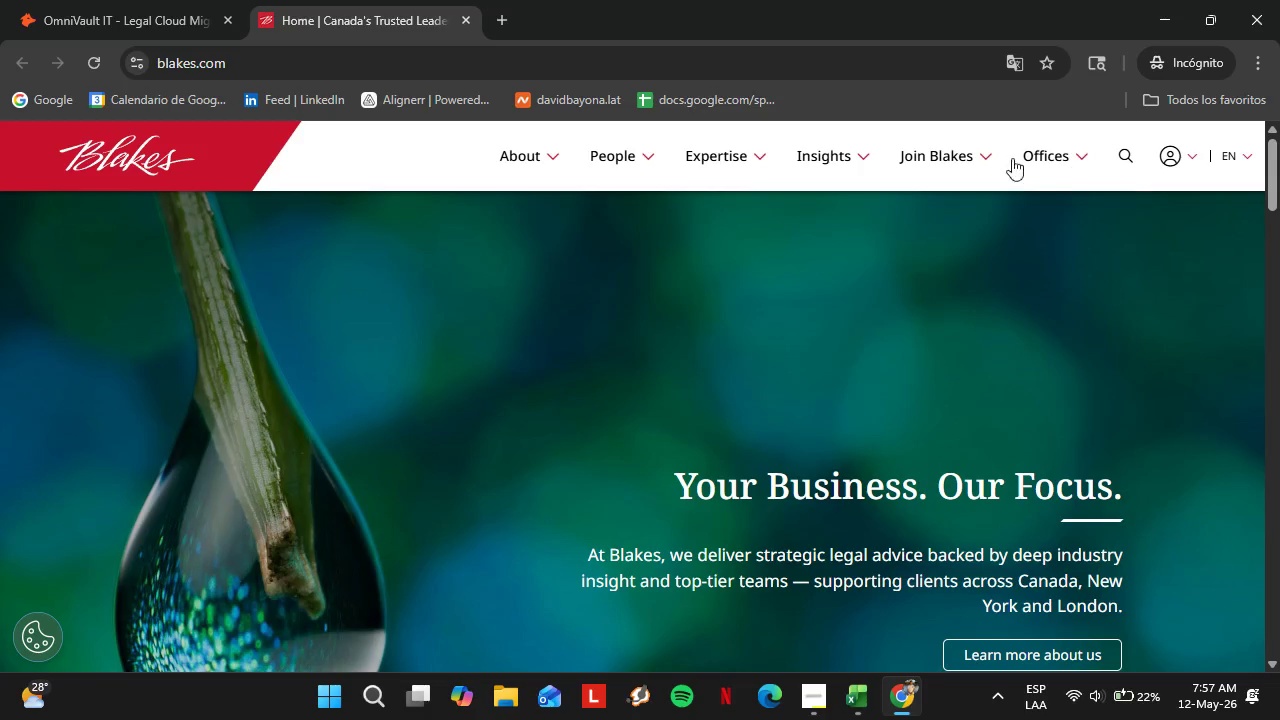 
left_click([1075, 156])
 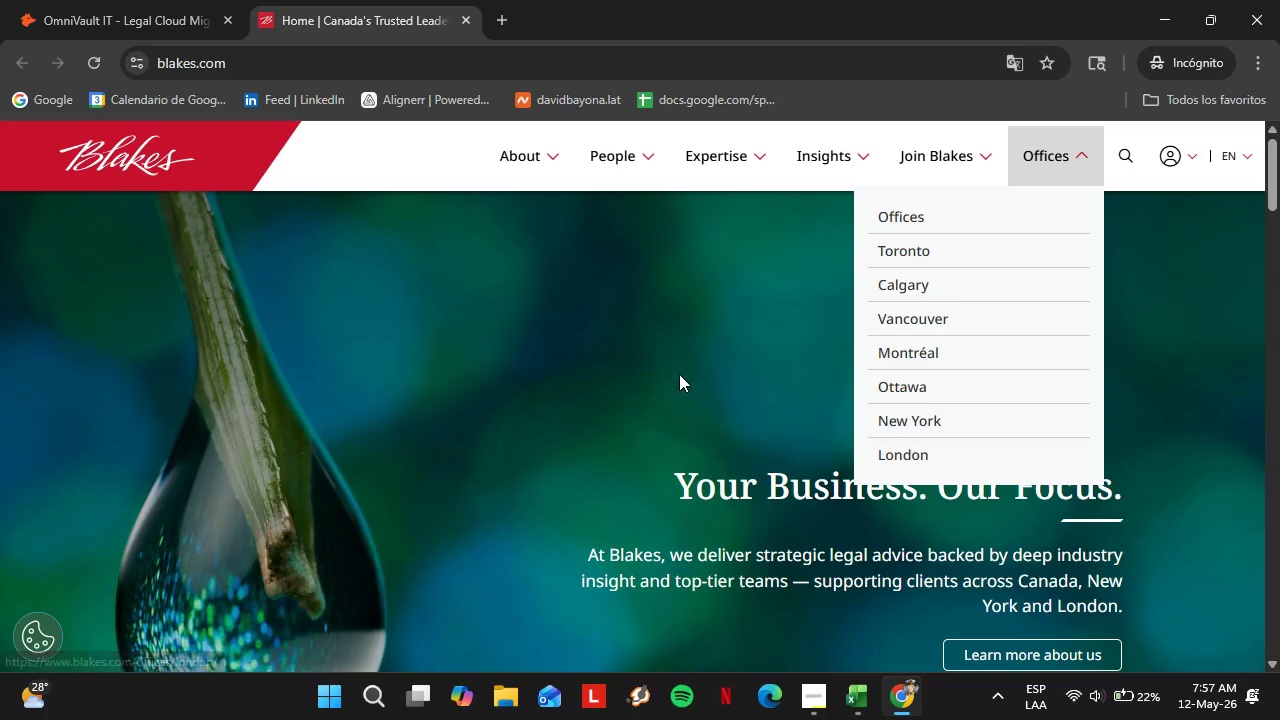 
wait(5.75)
 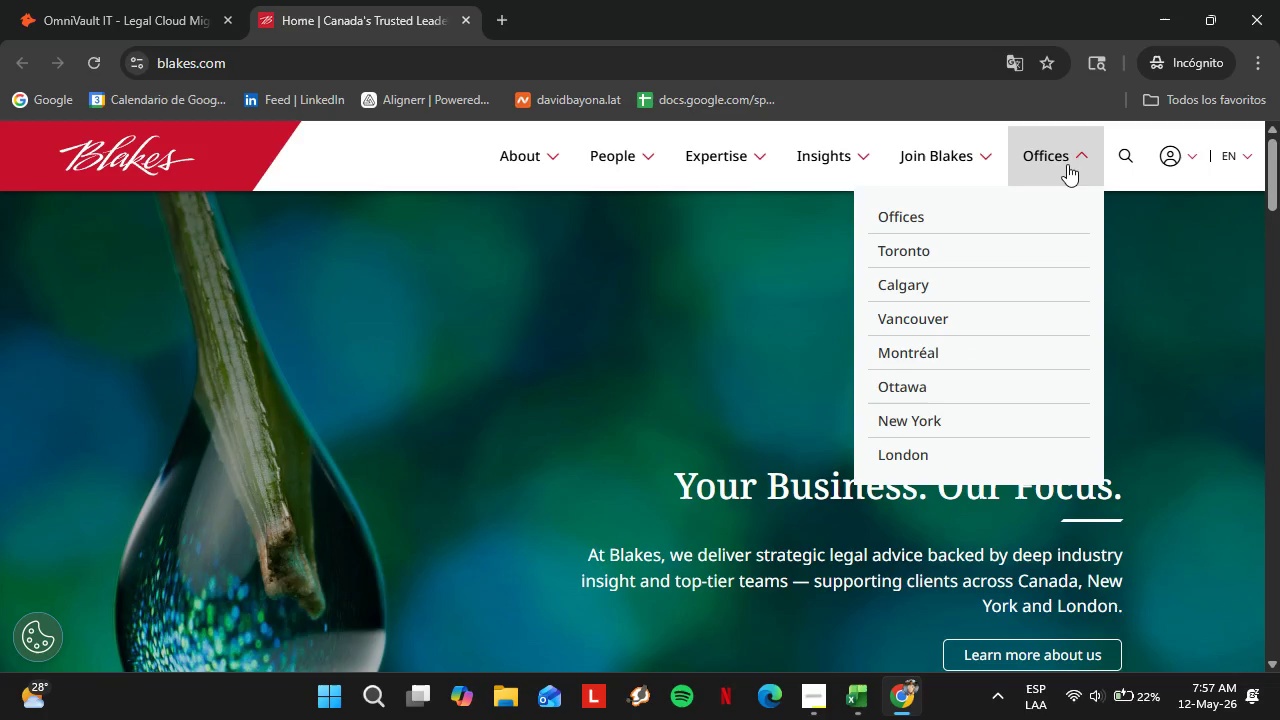 
scroll: coordinate [547, 367], scroll_direction: down, amount: 41.0
 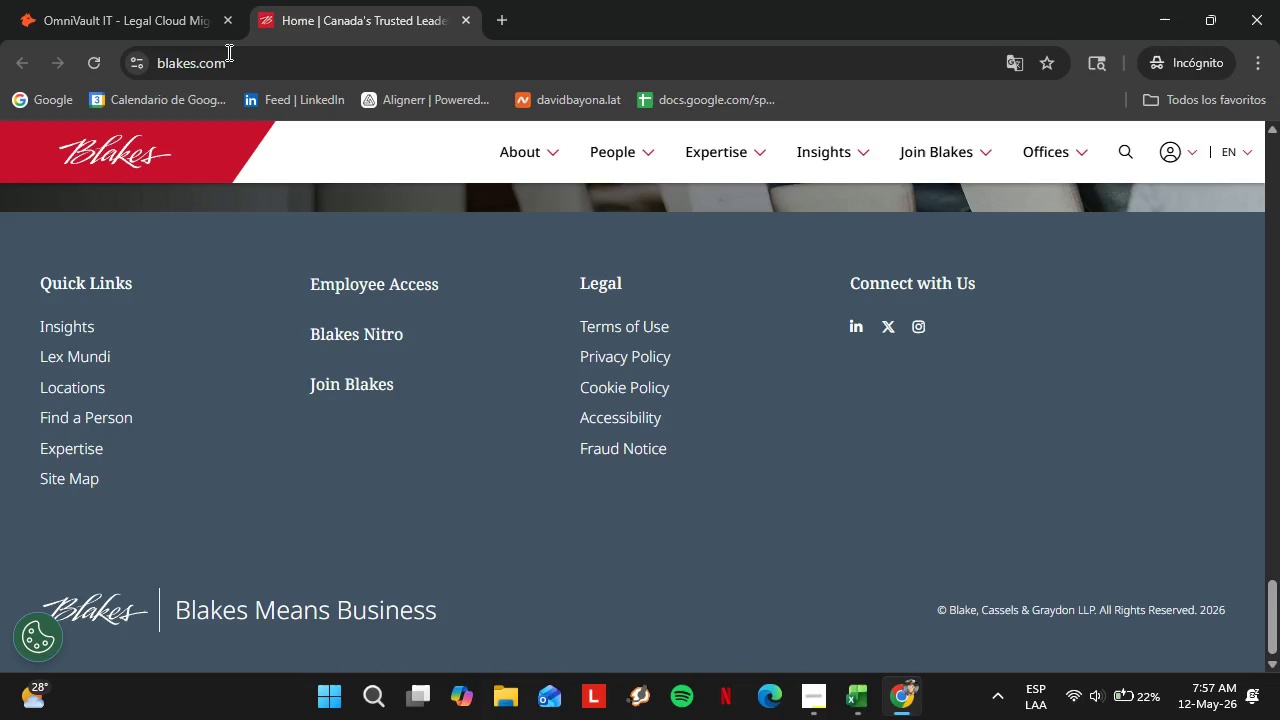 
left_click([131, 0])
 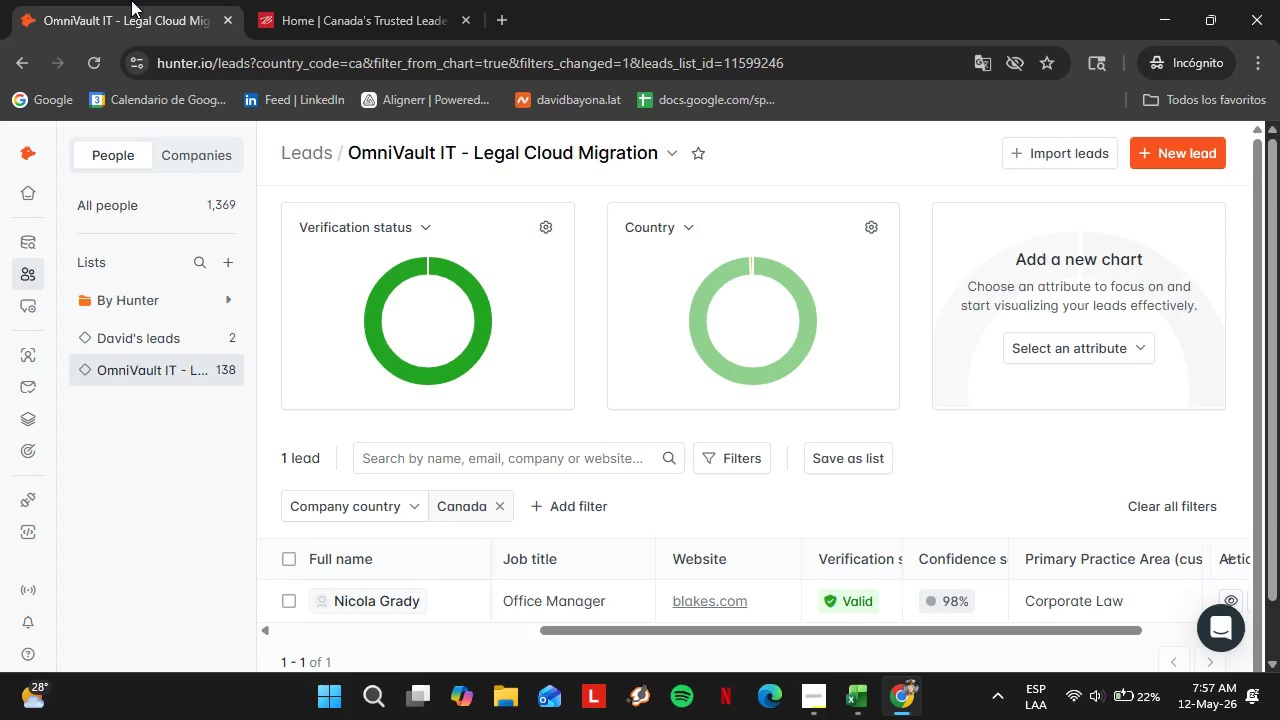 
left_click_drag(start_coordinate=[775, 629], to_coordinate=[1035, 634])
 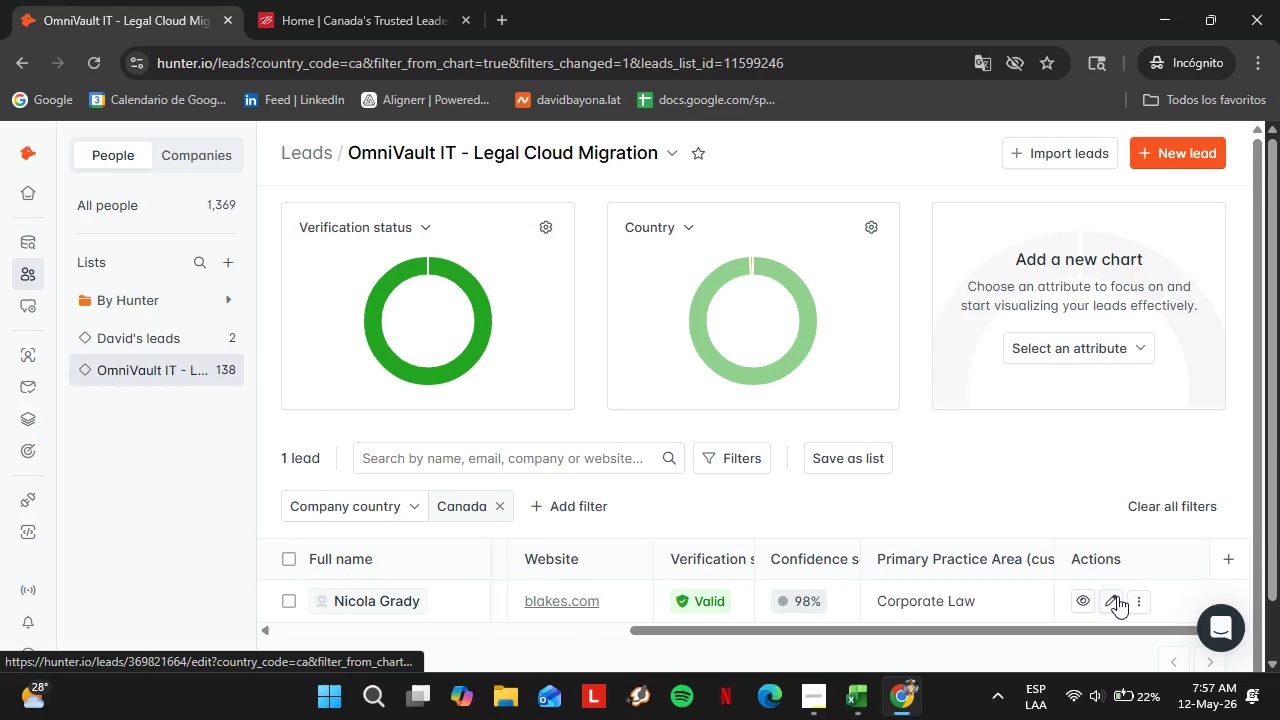 
left_click([1117, 596])
 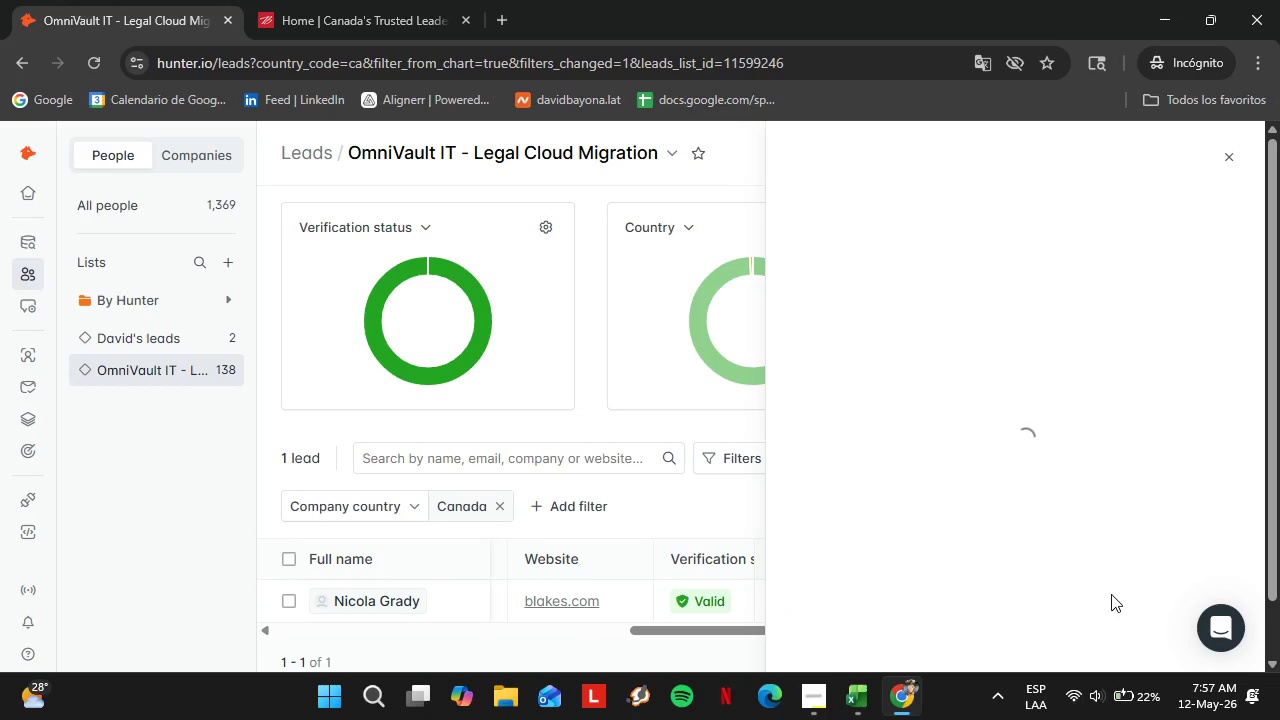 
scroll: coordinate [981, 535], scroll_direction: down, amount: 2.0
 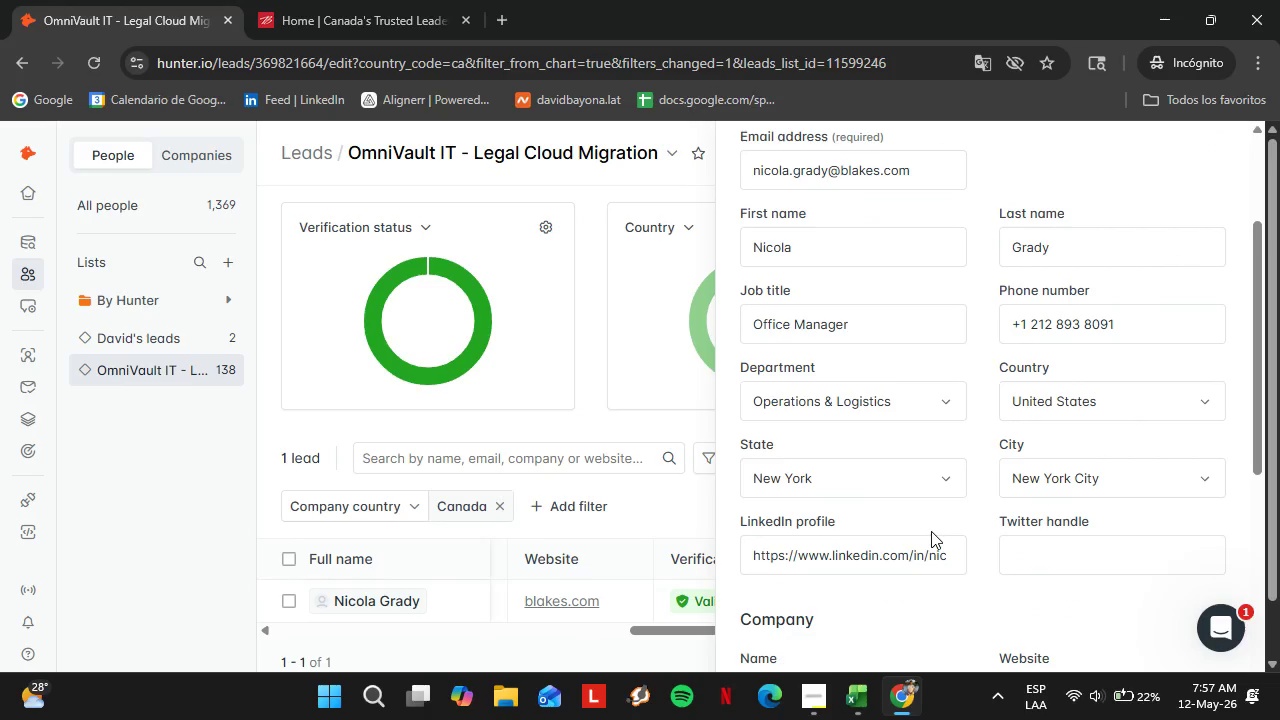 
left_click([835, 542])
 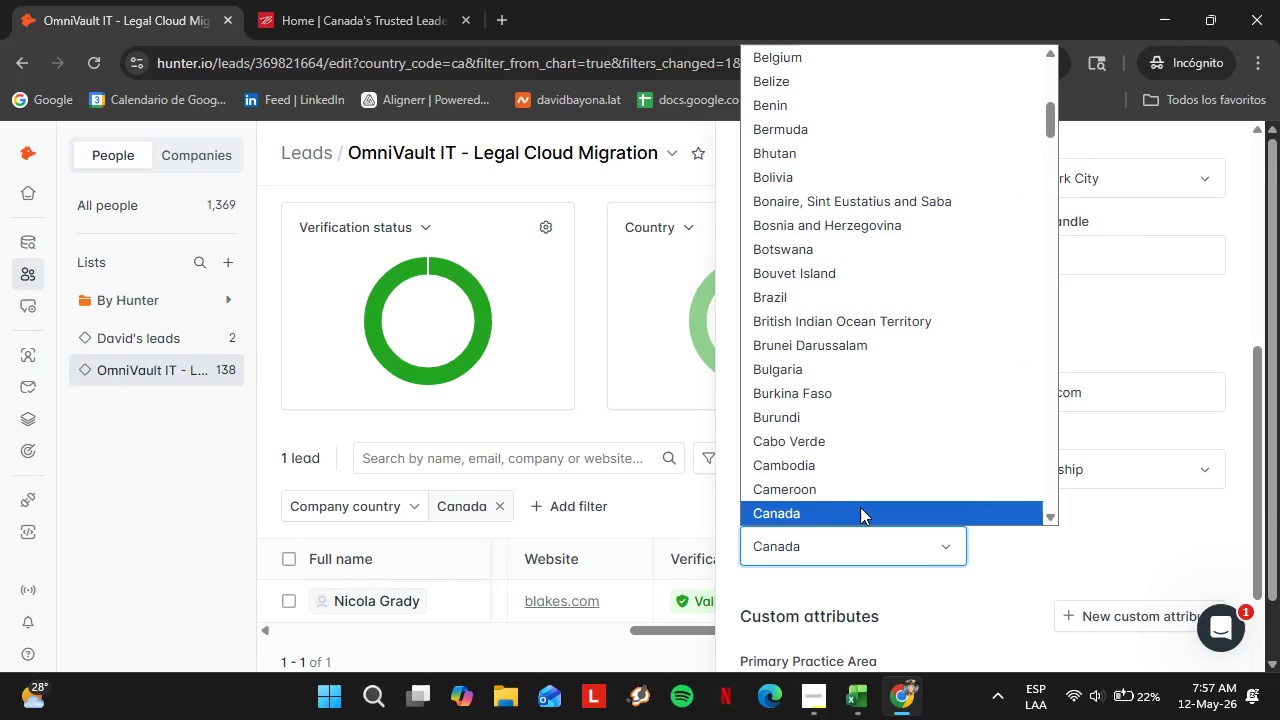 
scroll: coordinate [862, 507], scroll_direction: down, amount: 4.0
 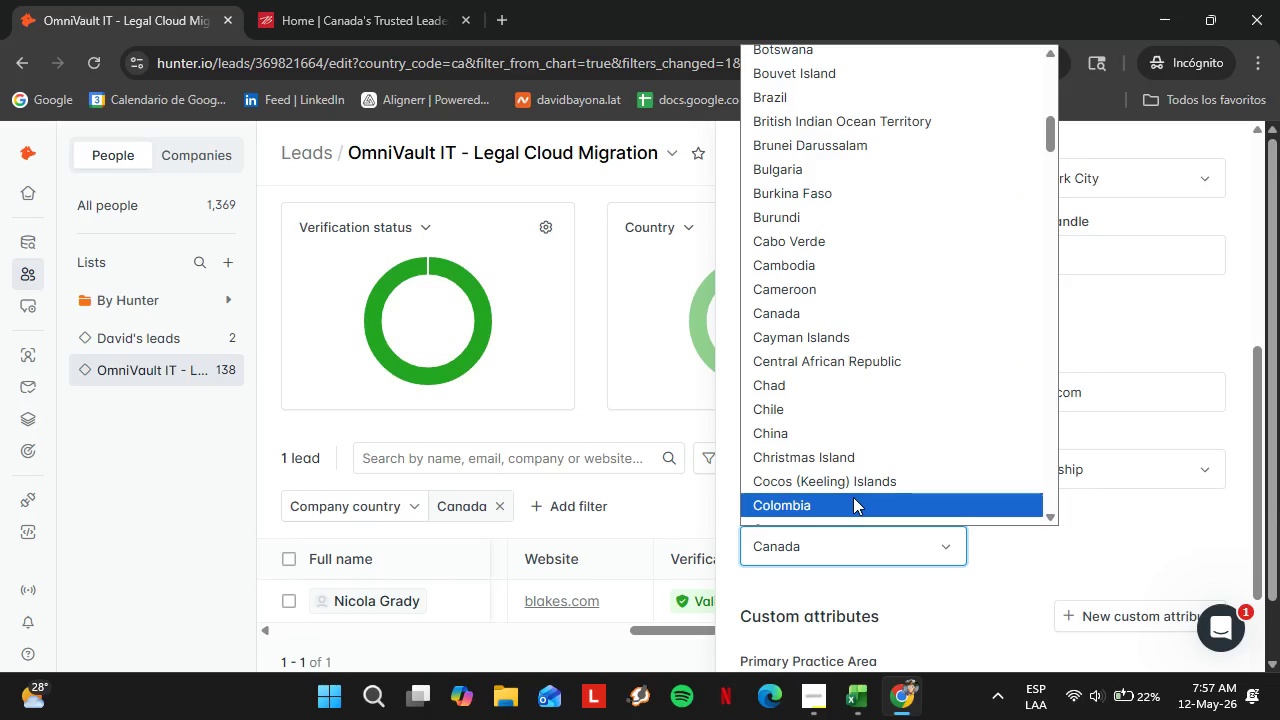 
type(uni)
 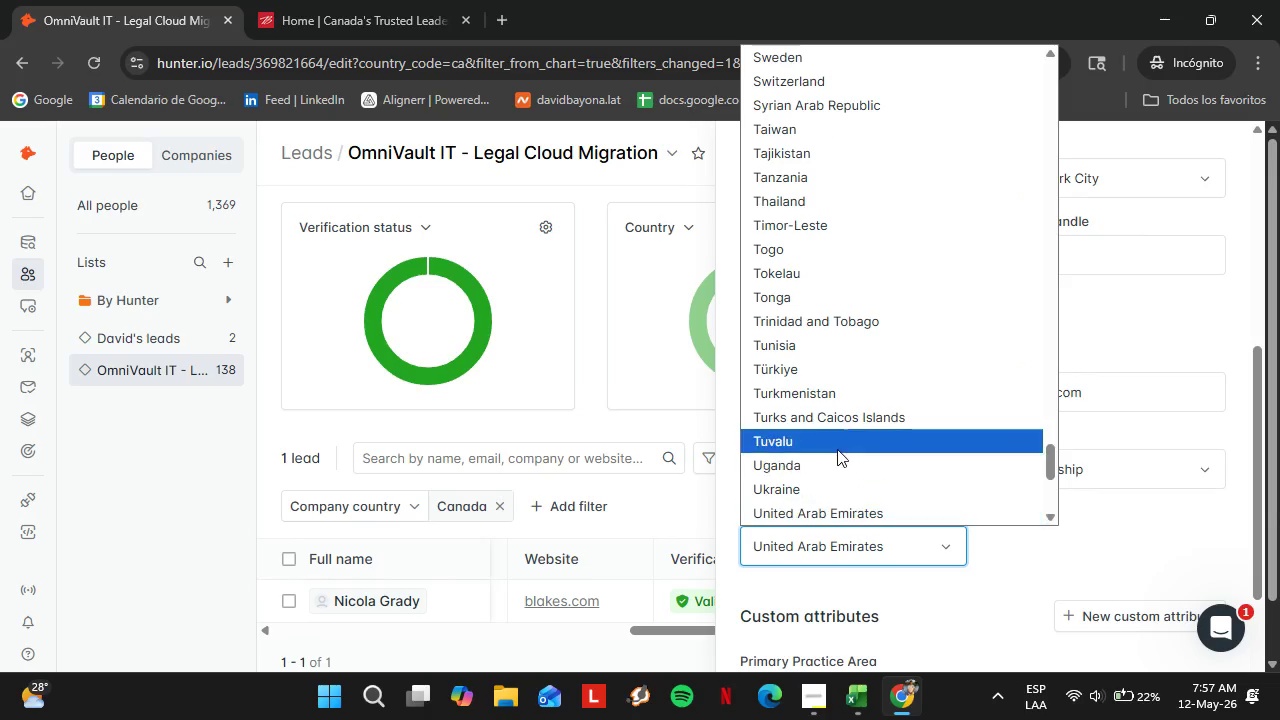 
scroll: coordinate [837, 449], scroll_direction: down, amount: 1.0
 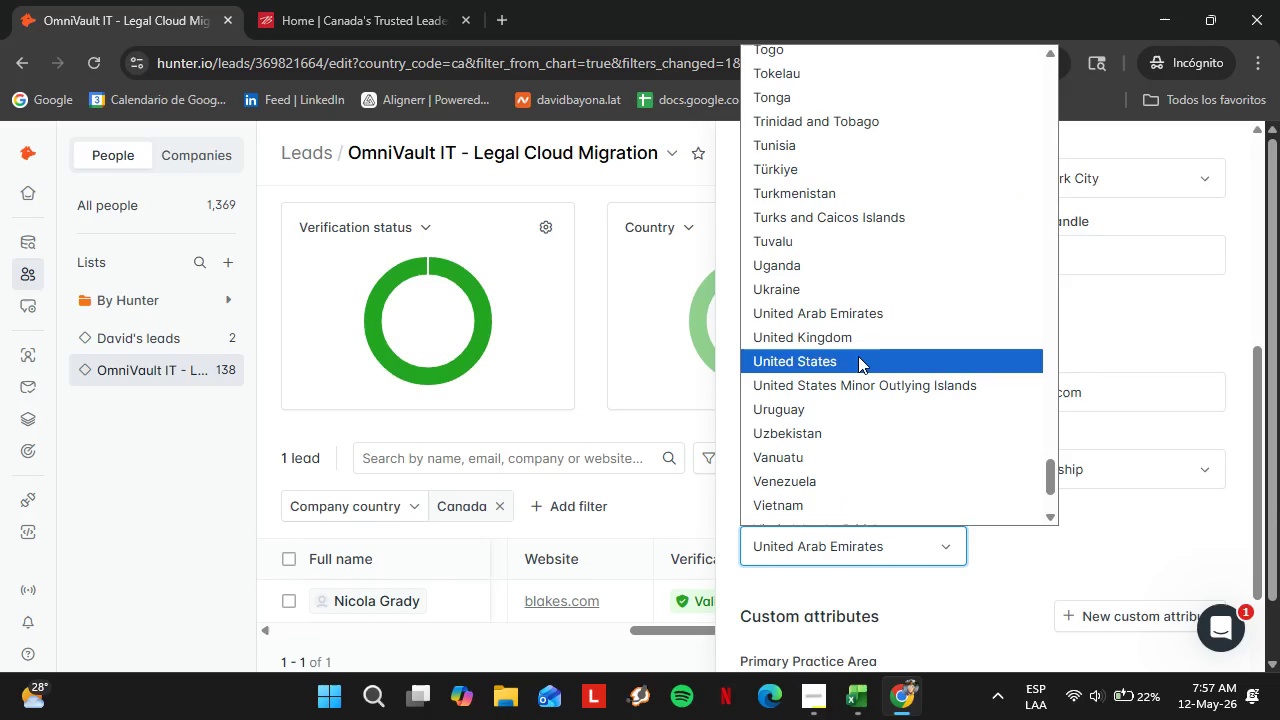 
left_click([857, 358])
 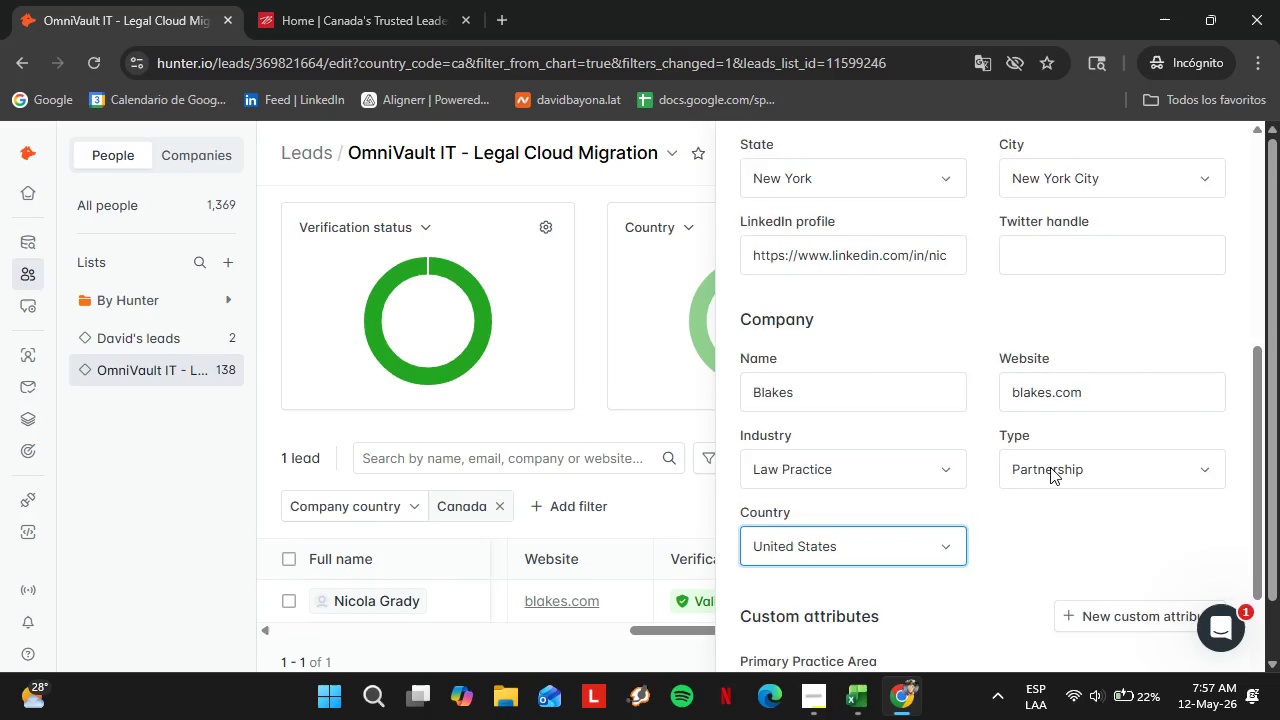 
scroll: coordinate [1058, 519], scroll_direction: down, amount: 1.0
 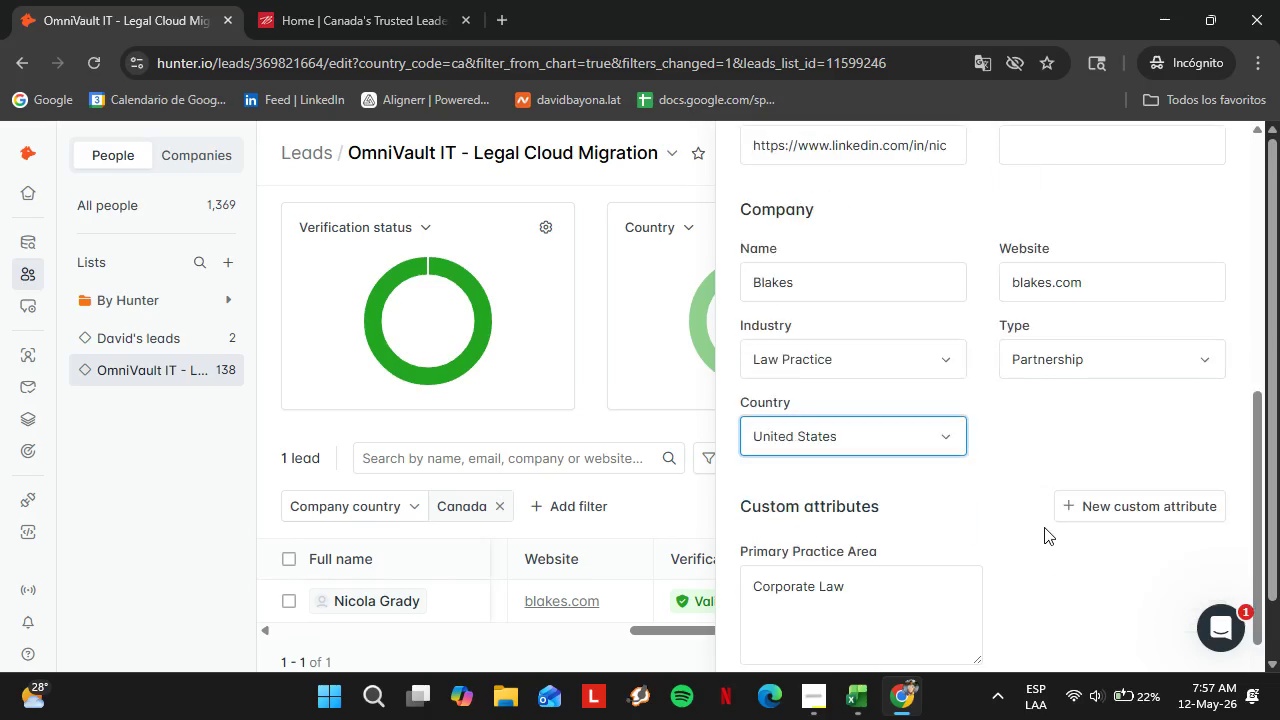 
left_click([794, 627])
 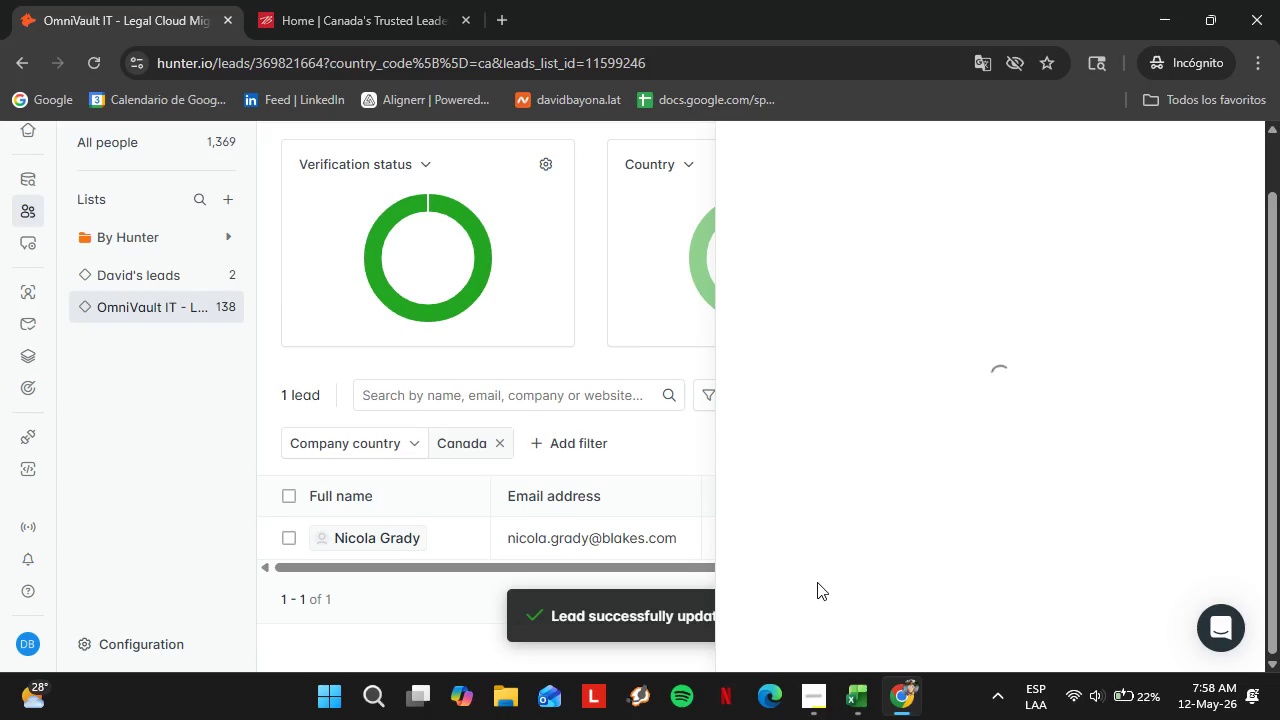 
scroll: coordinate [910, 547], scroll_direction: down, amount: 8.0
 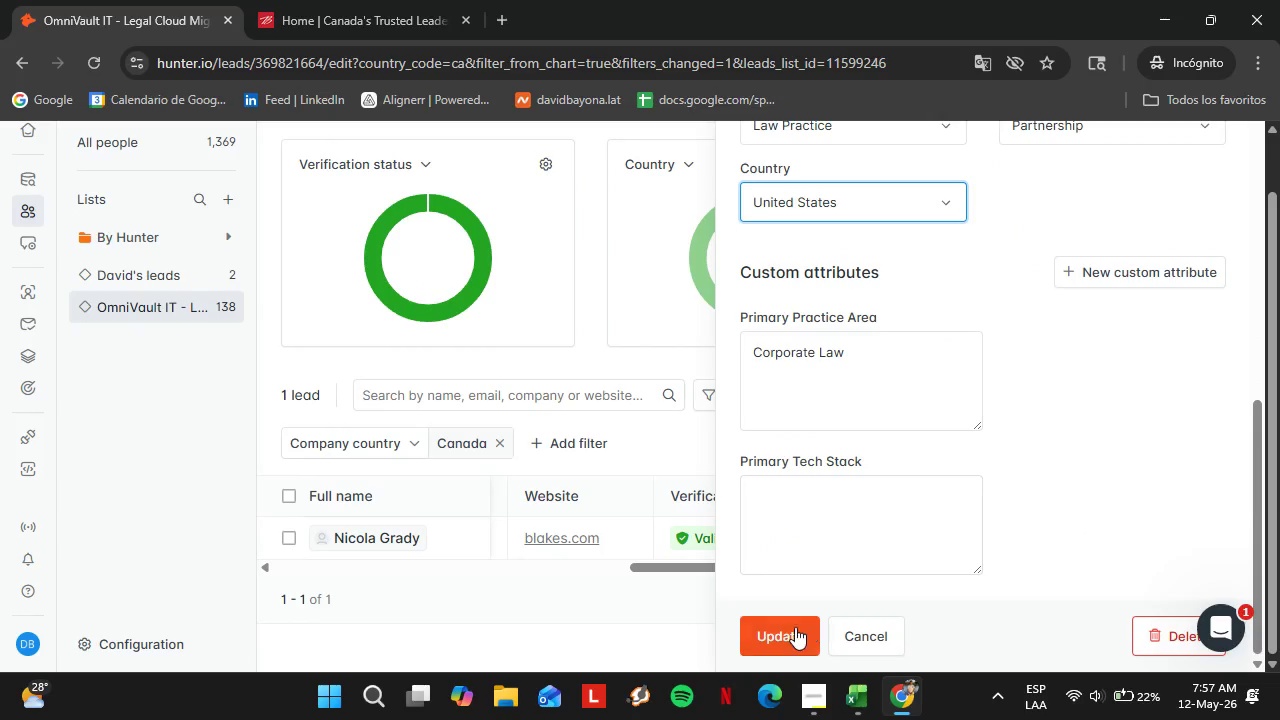 
wait(5.85)
 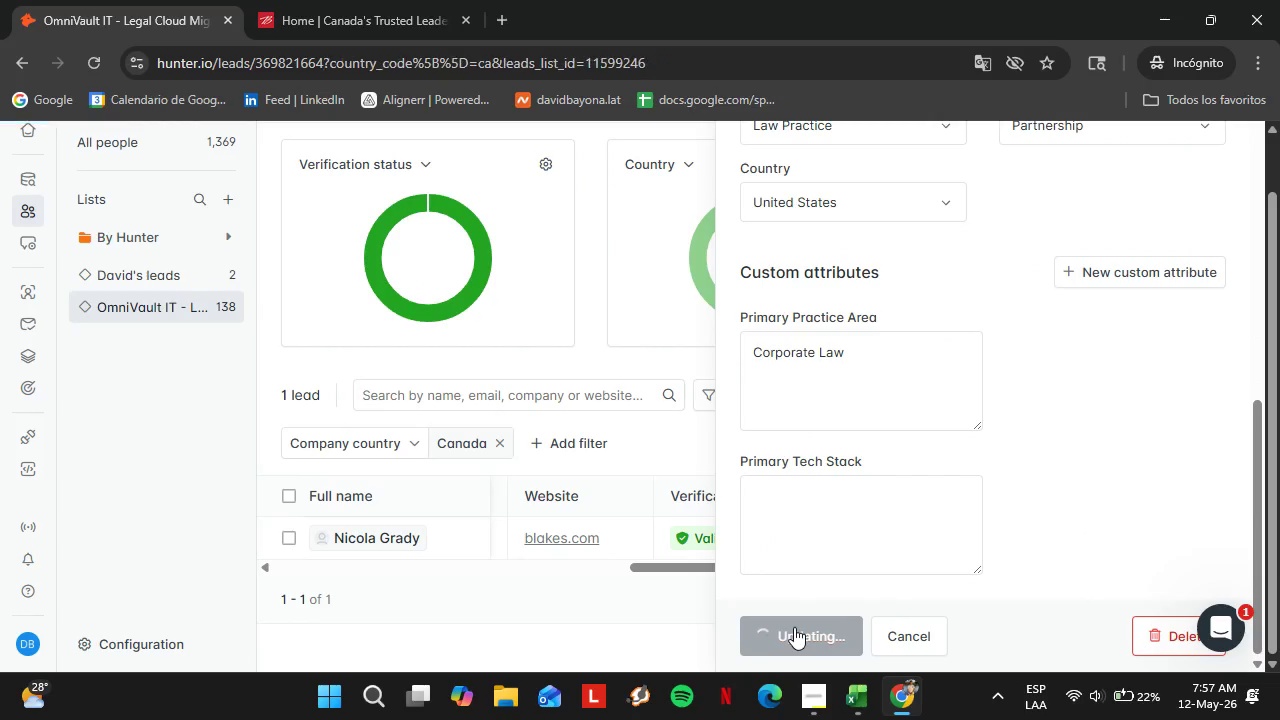 
scroll: coordinate [1010, 414], scroll_direction: up, amount: 3.0
 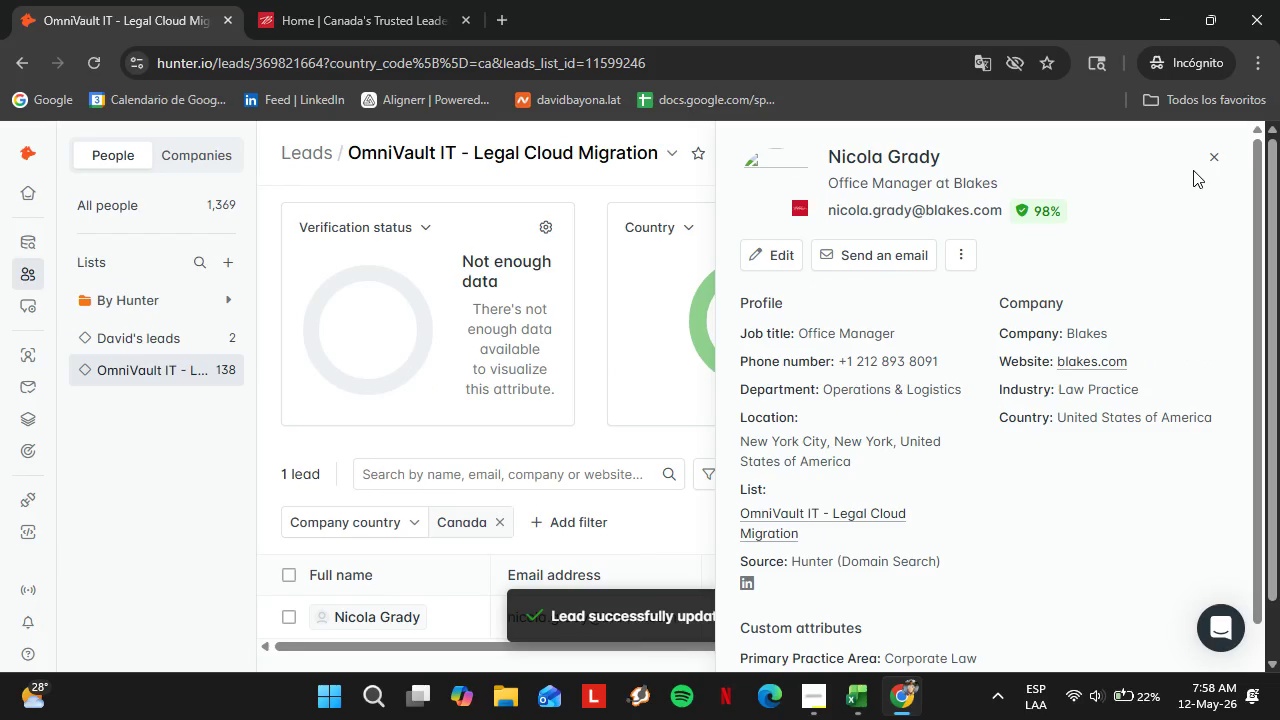 
left_click([1210, 155])
 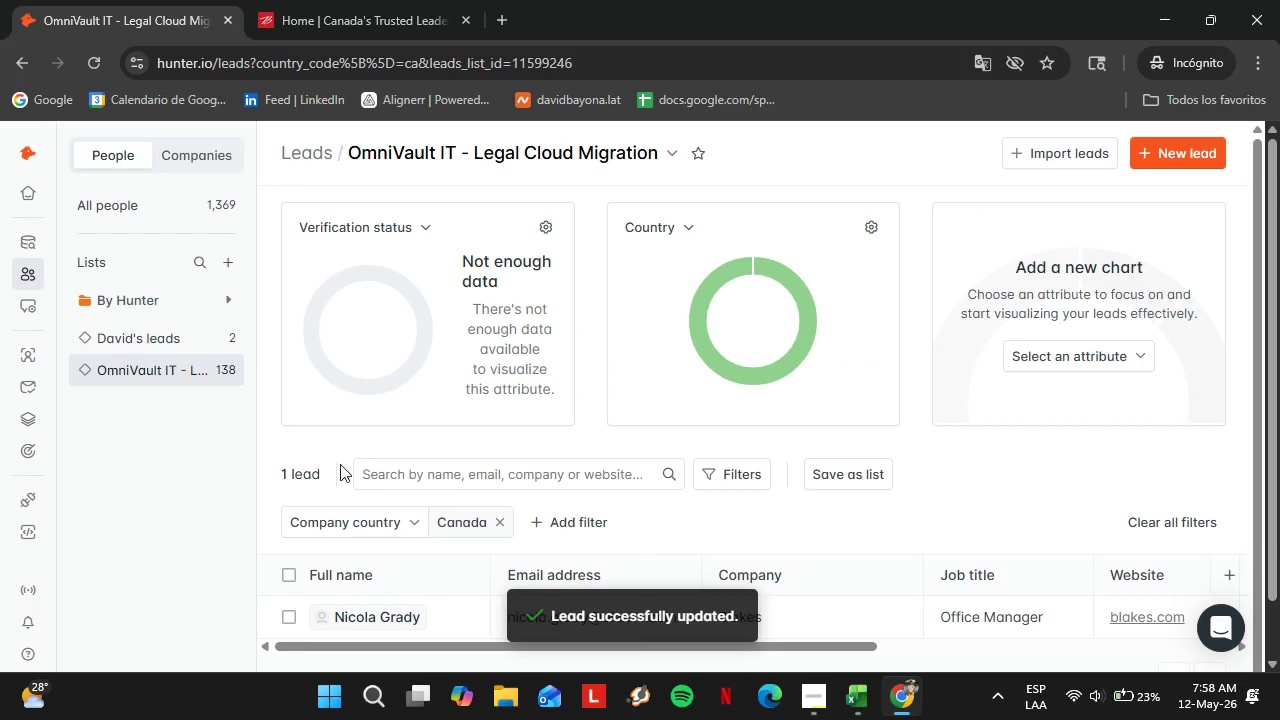 
left_click([359, 434])
 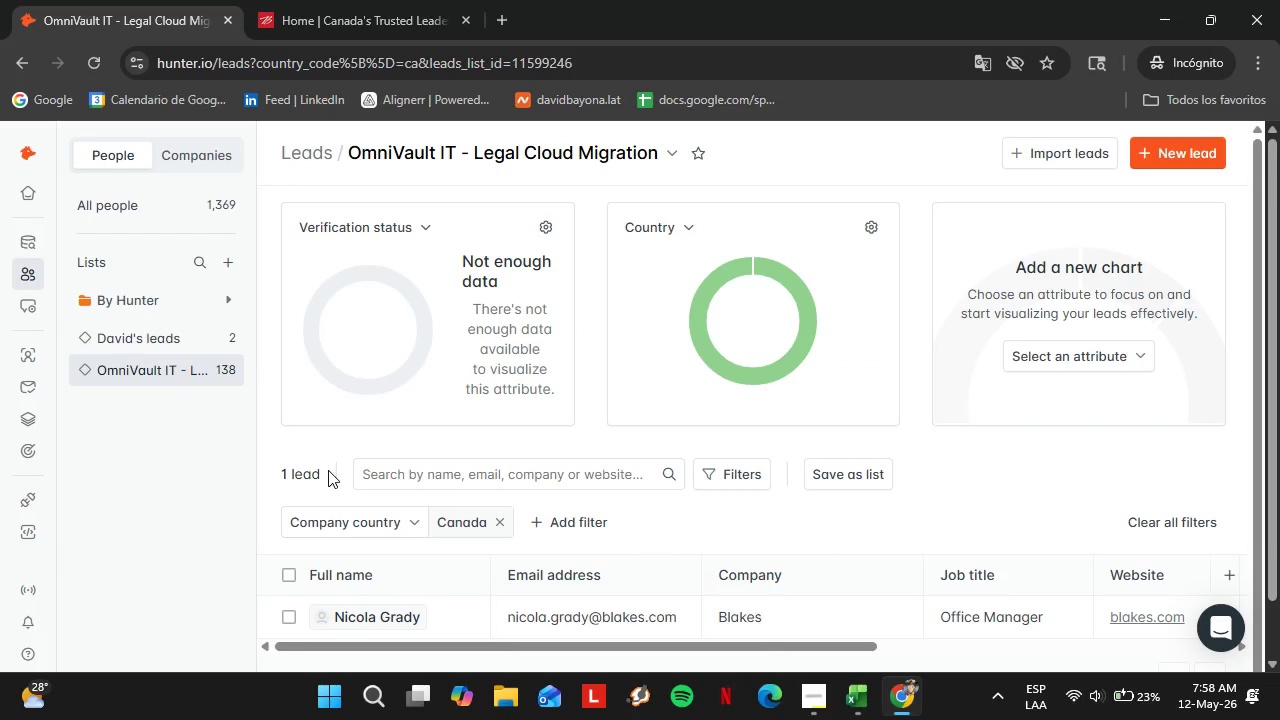 
scroll: coordinate [328, 471], scroll_direction: down, amount: 3.0
 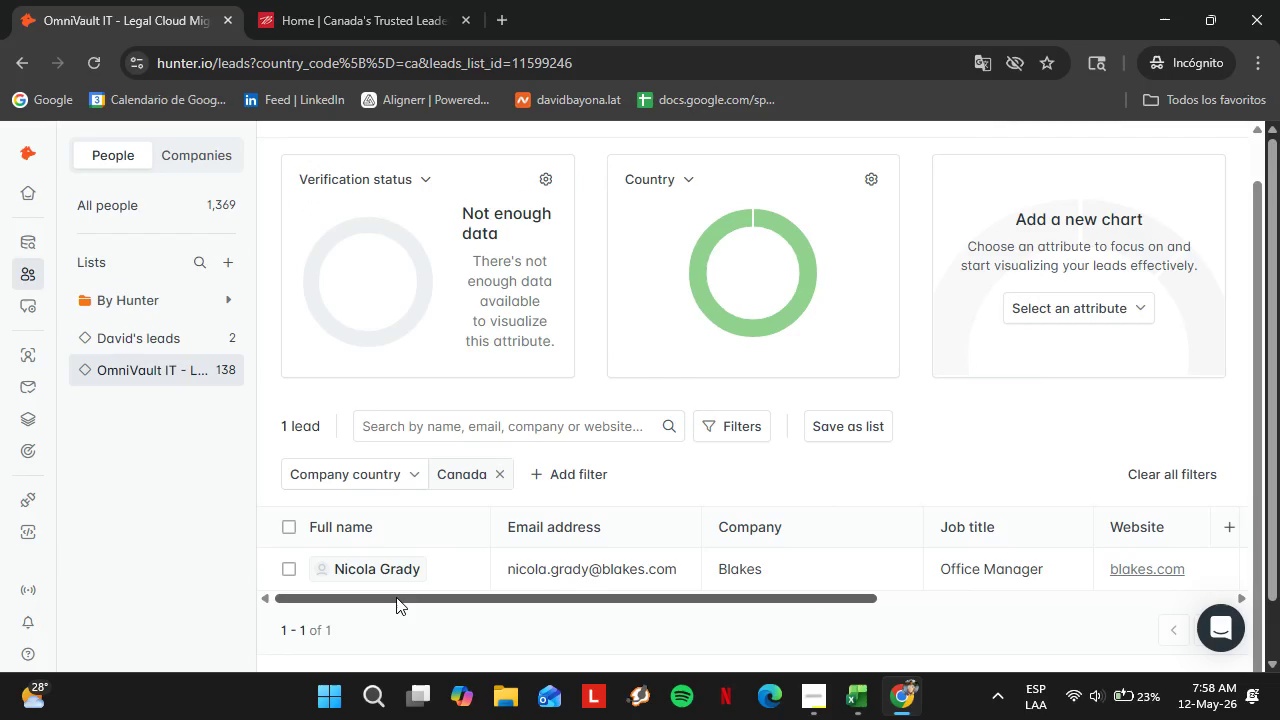 
left_click_drag(start_coordinate=[400, 597], to_coordinate=[395, 611])
 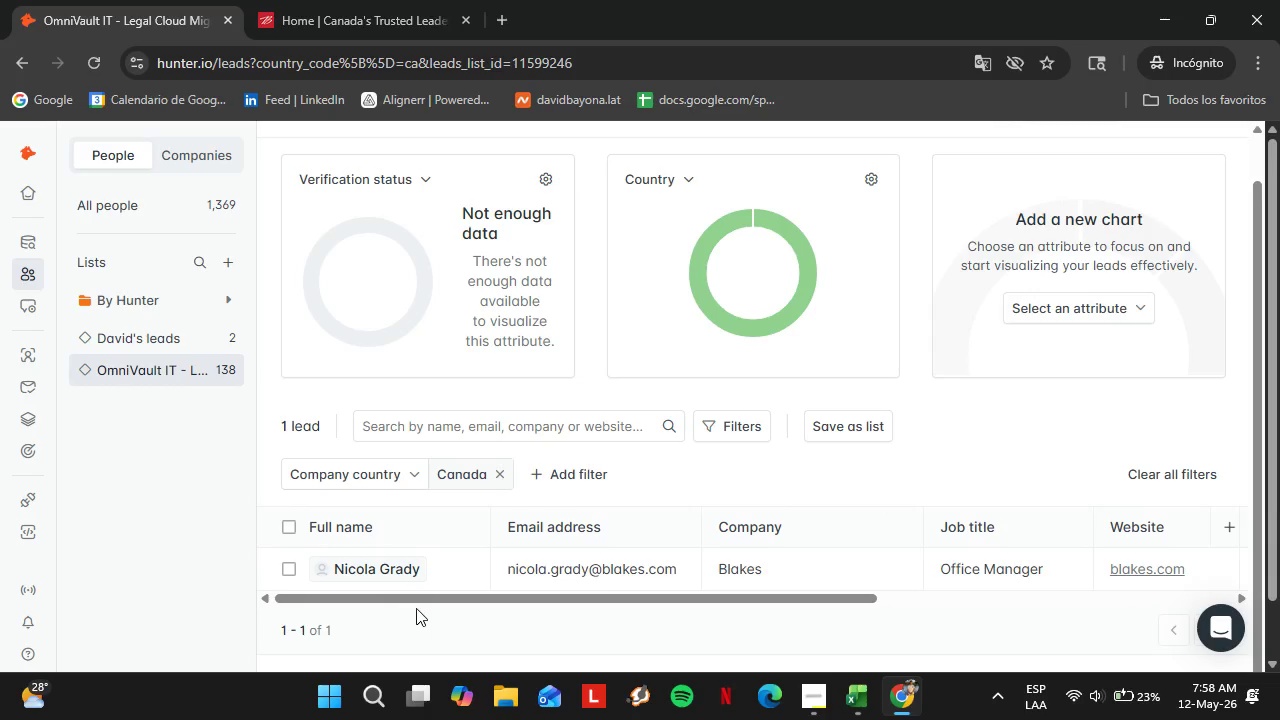 
left_click([416, 608])
 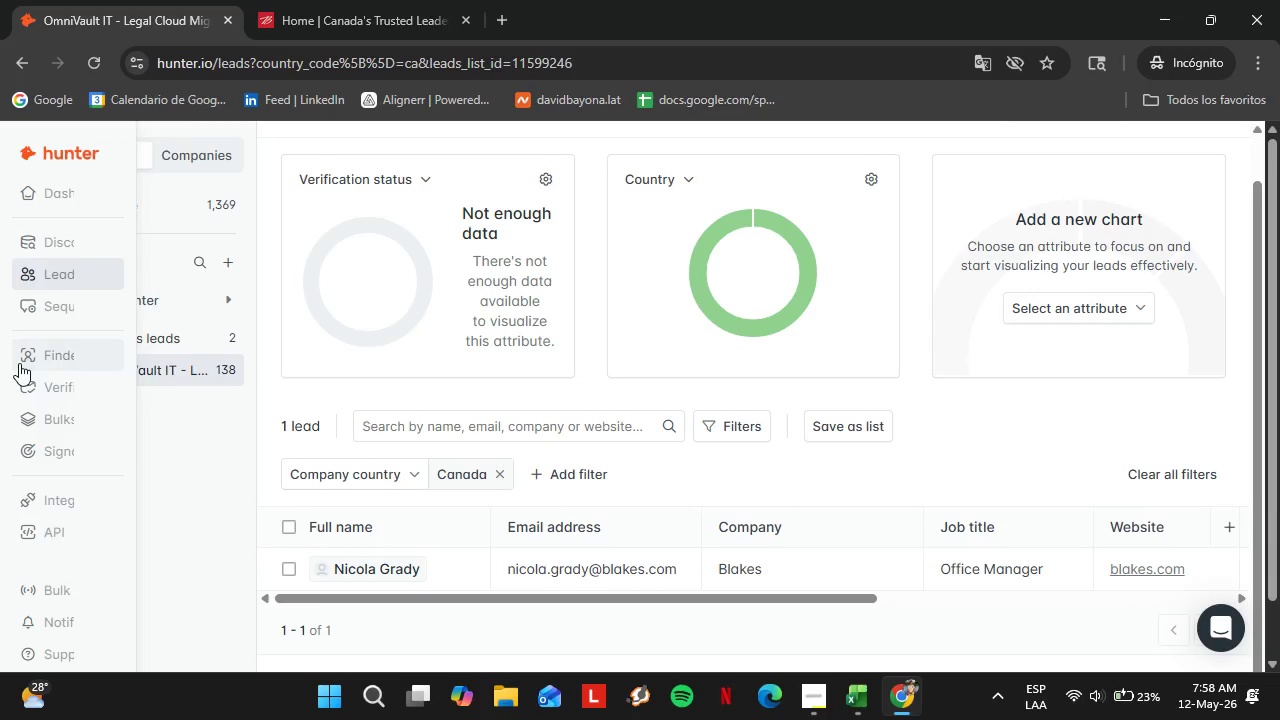 
left_click([30, 353])
 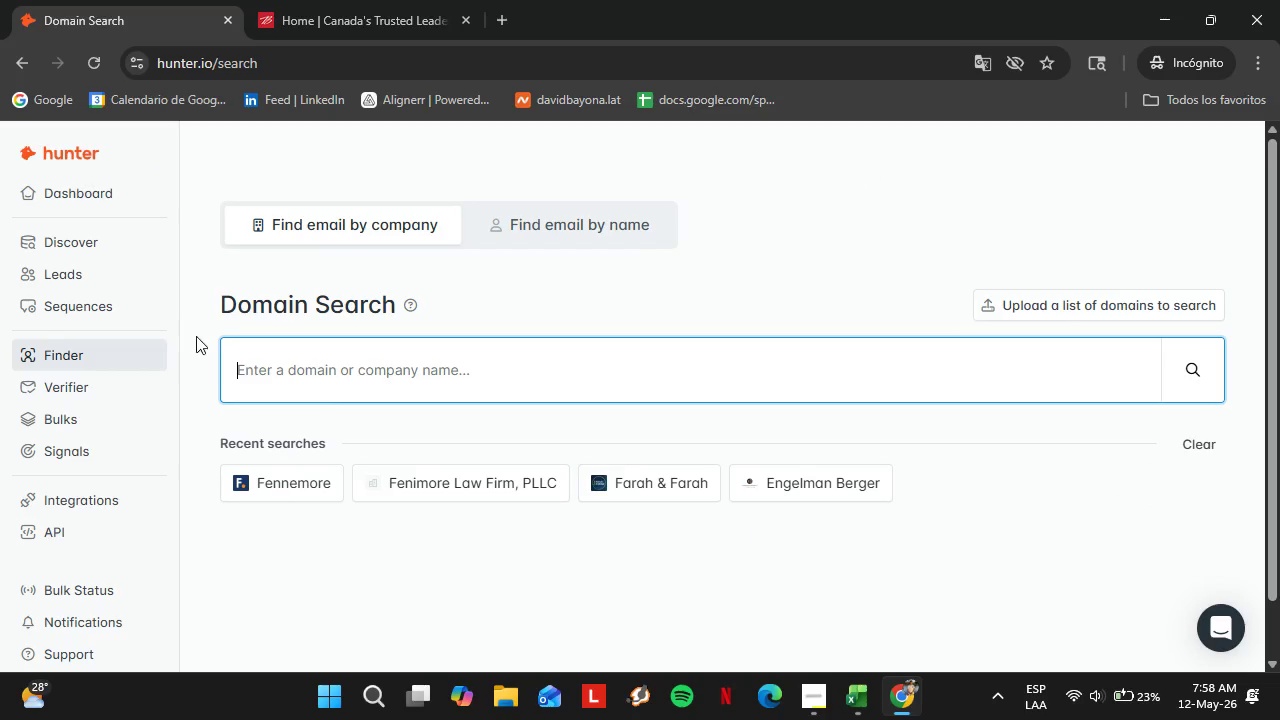 
wait(5.97)
 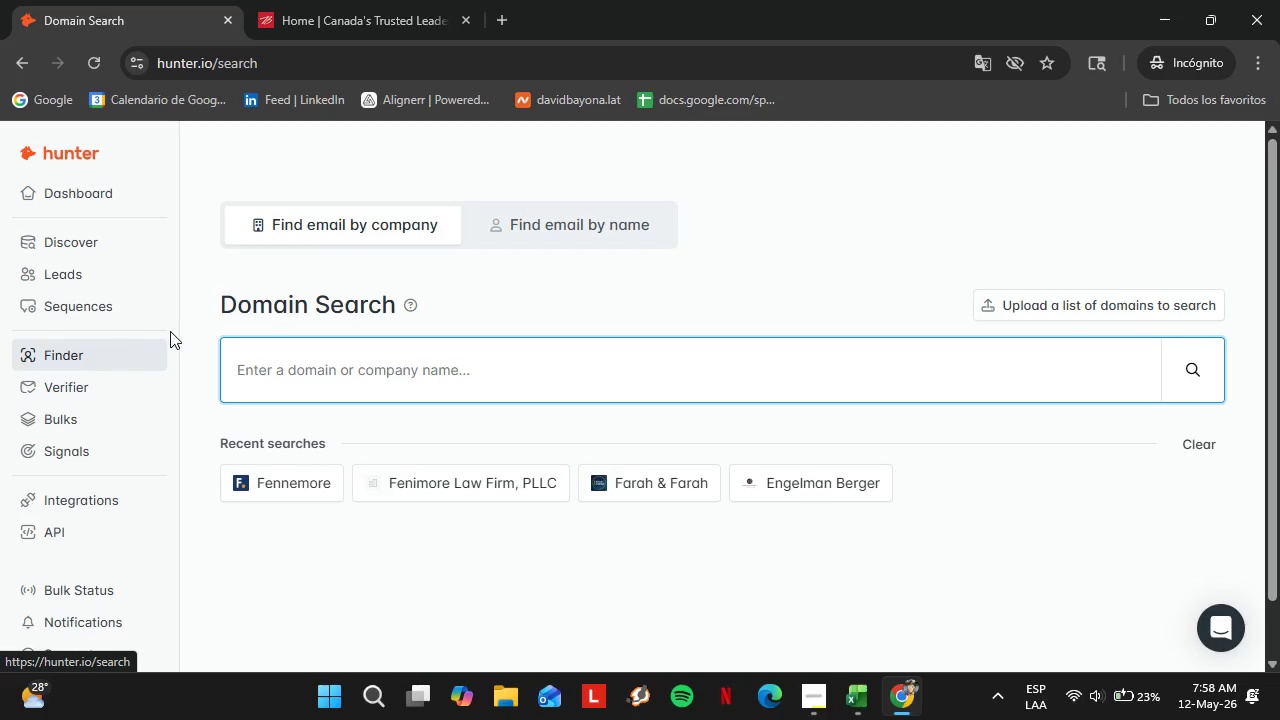 
type(fyklaw.com)
 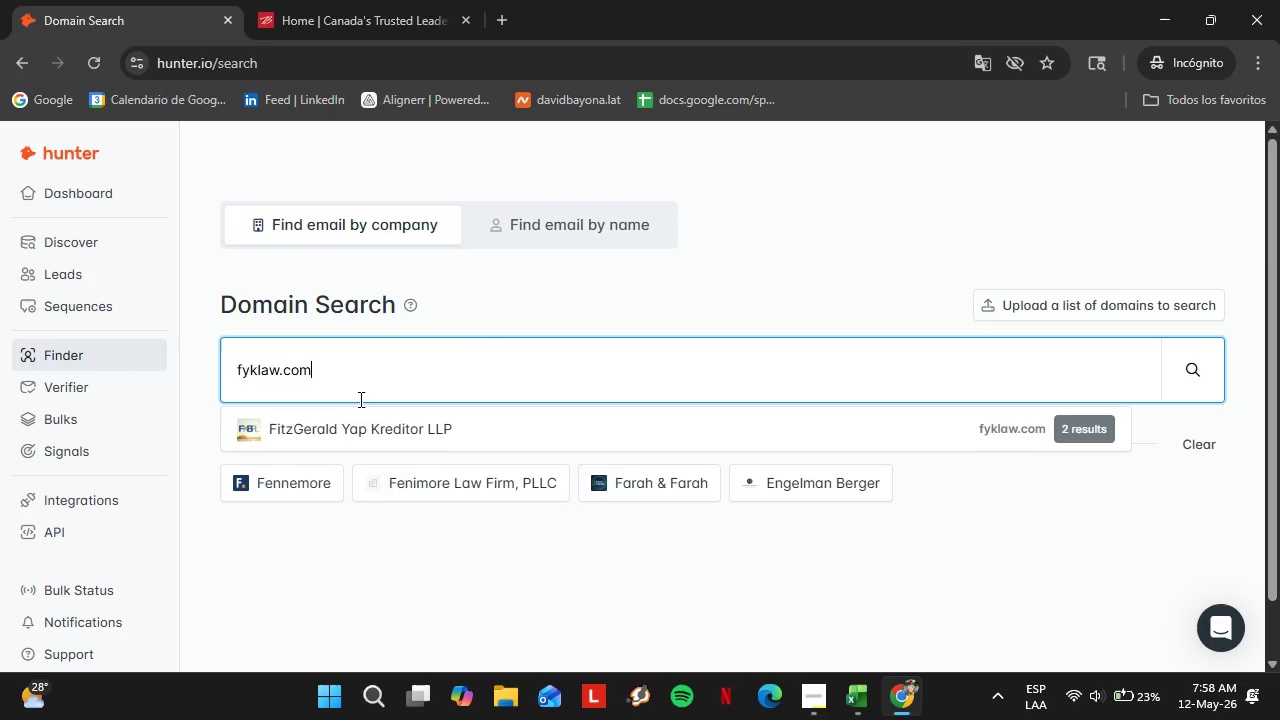 
key(Enter)
 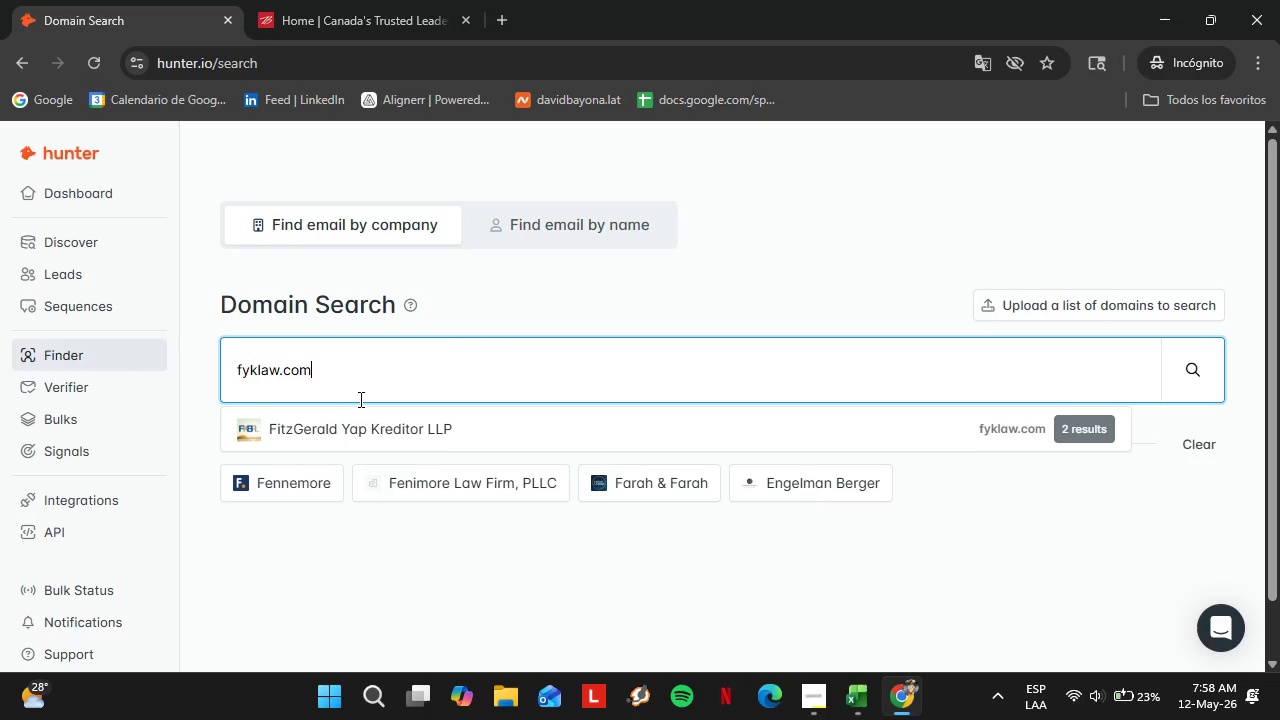 
key(Enter)
 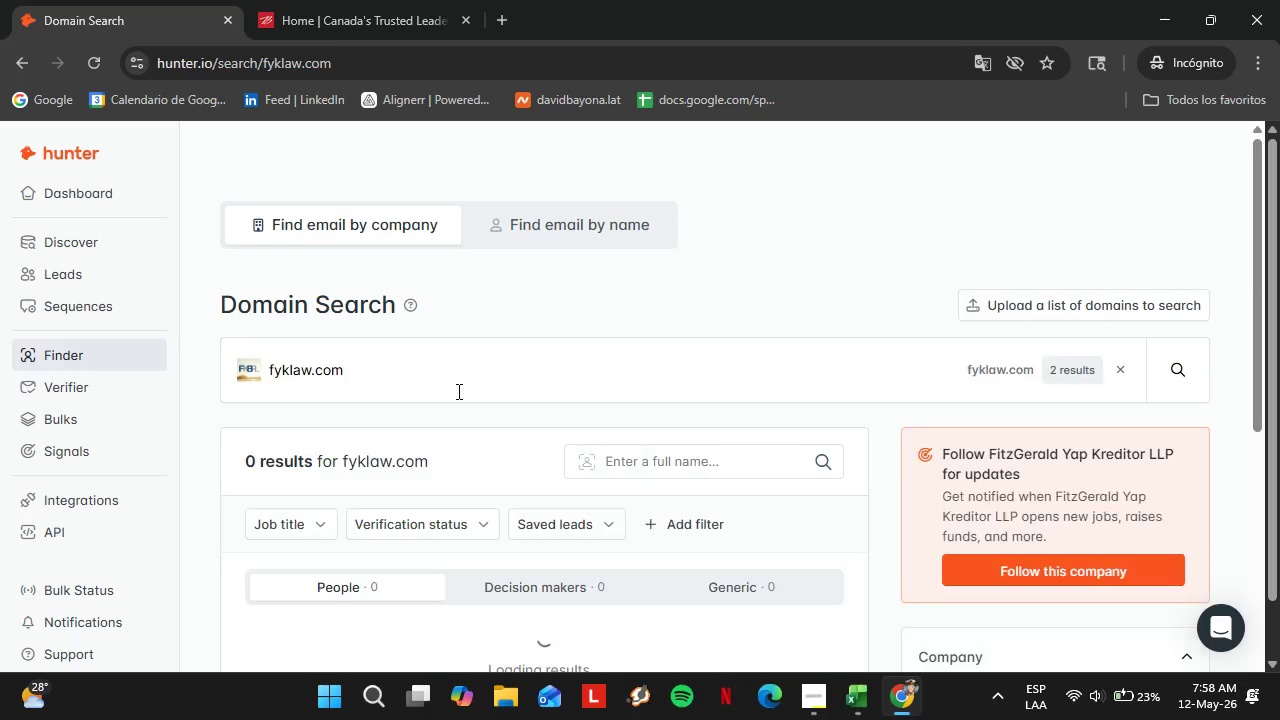 
left_click([361, 371])
 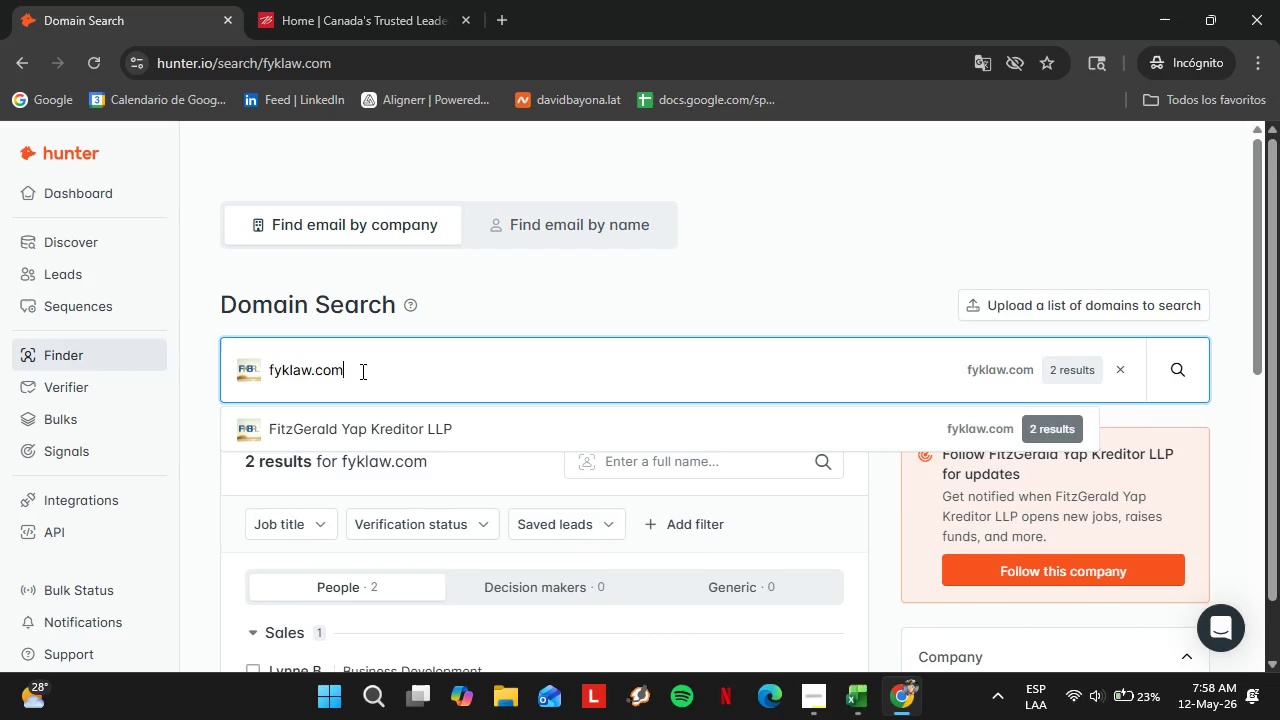 
scroll: coordinate [464, 417], scroll_direction: none, amount: 0.0
 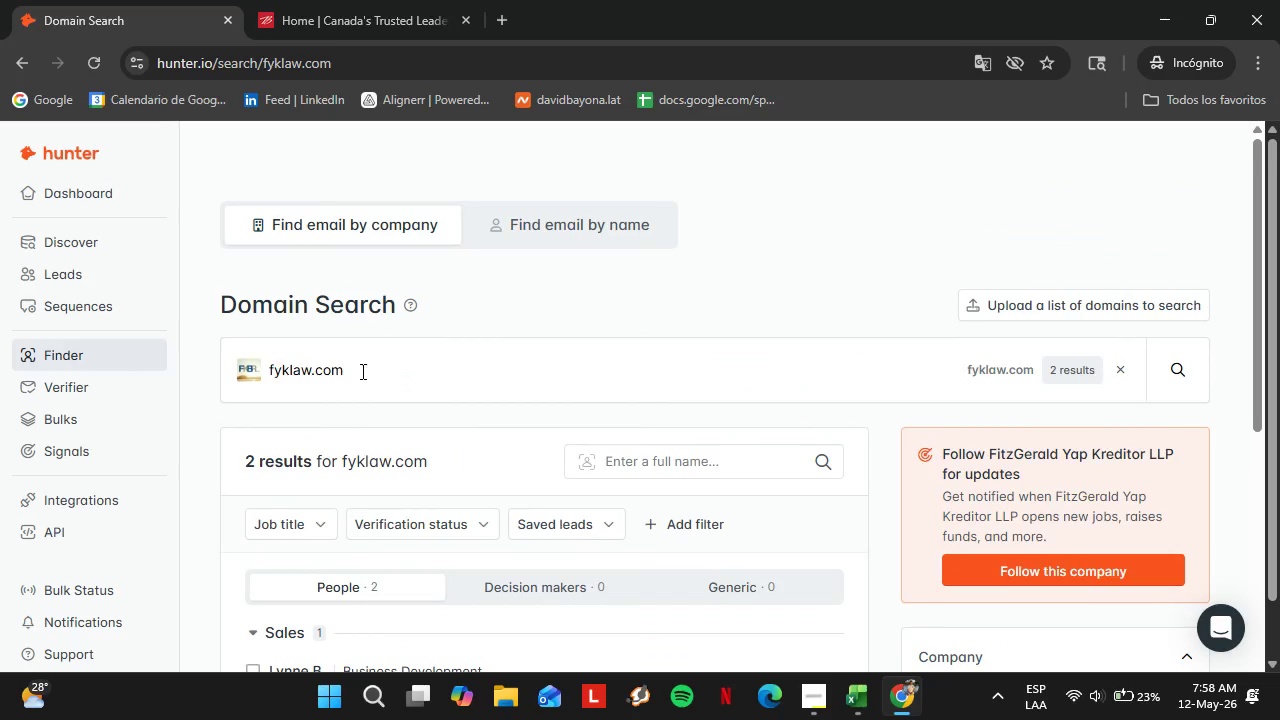 
double_click([361, 371])
 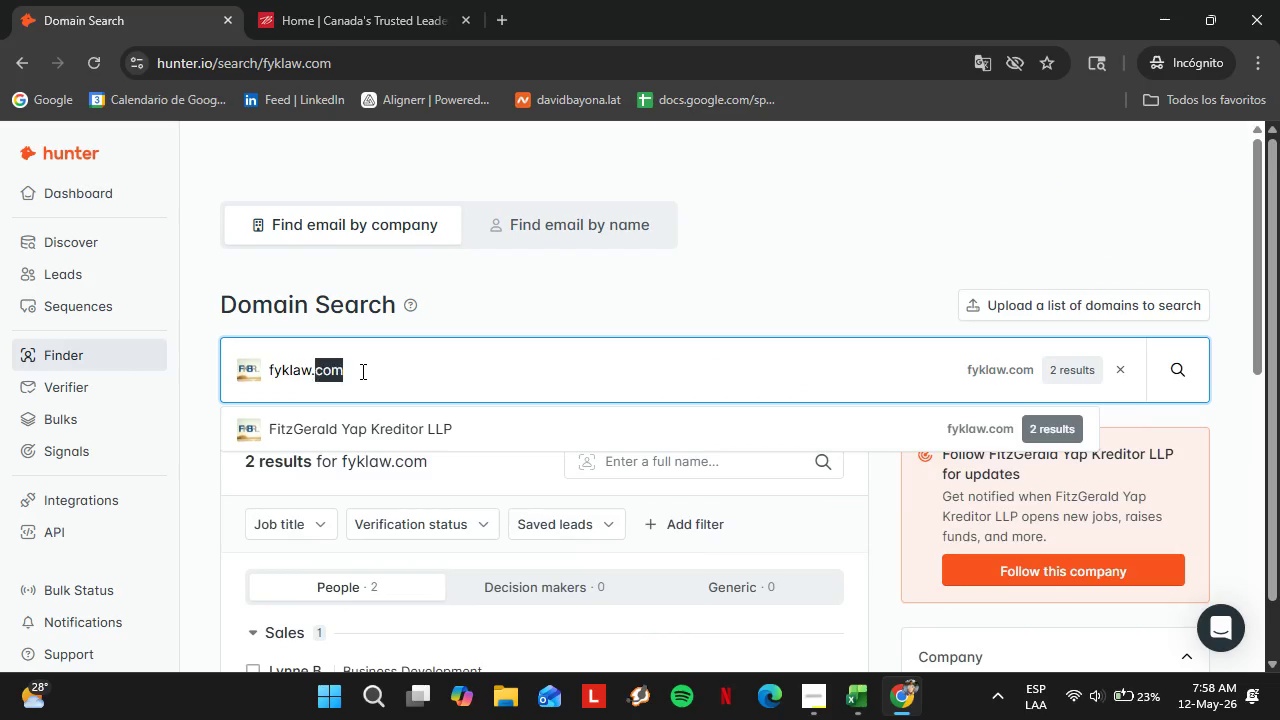 
triple_click([361, 371])
 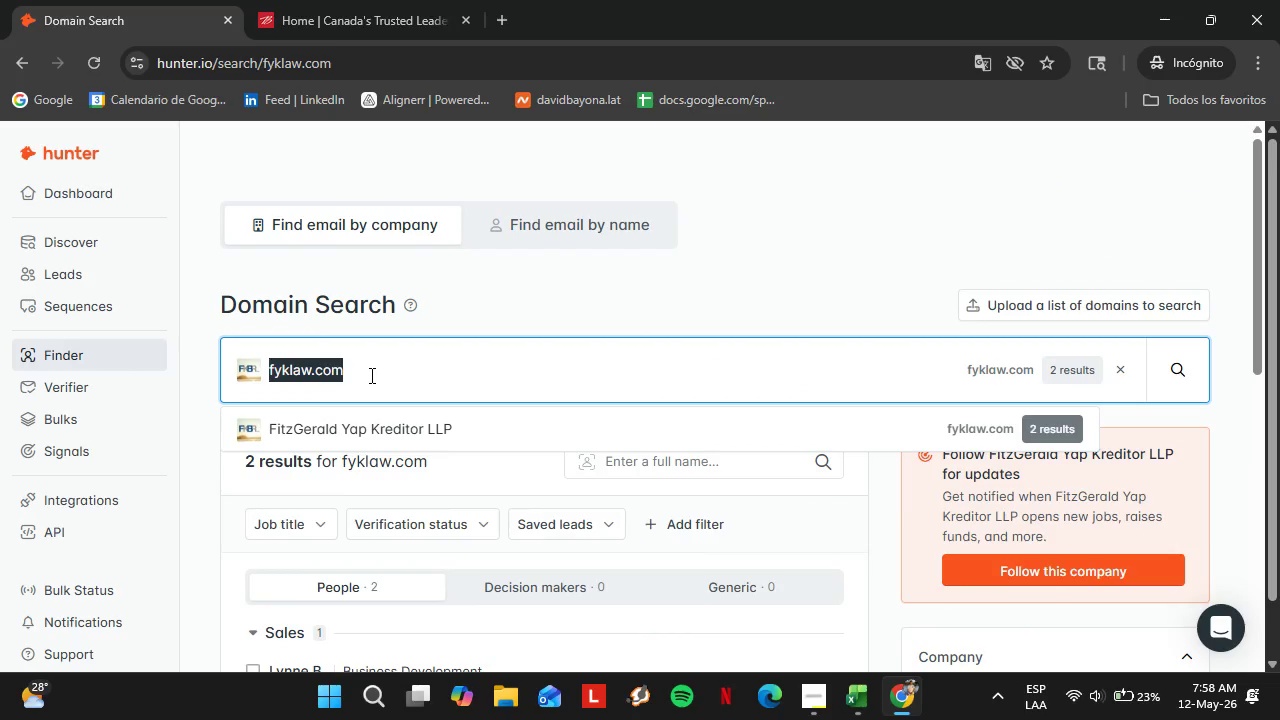 
type(gsblaw.com)
 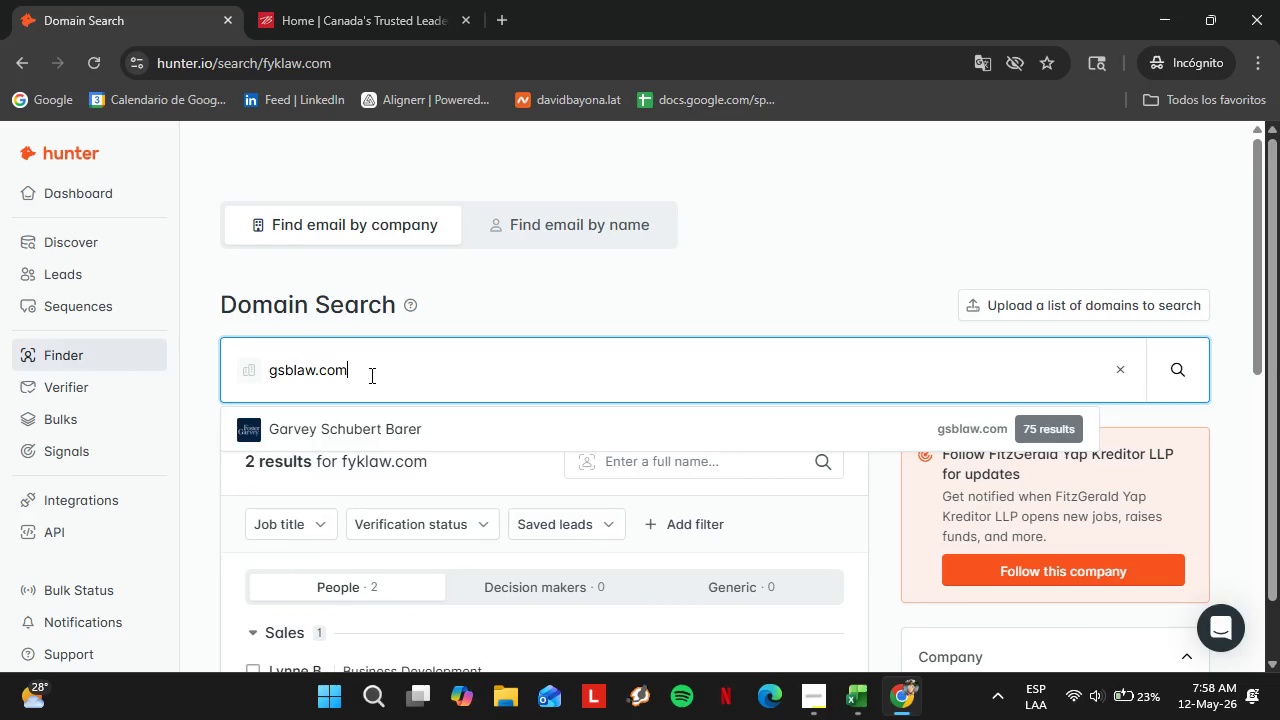 
key(Enter)
 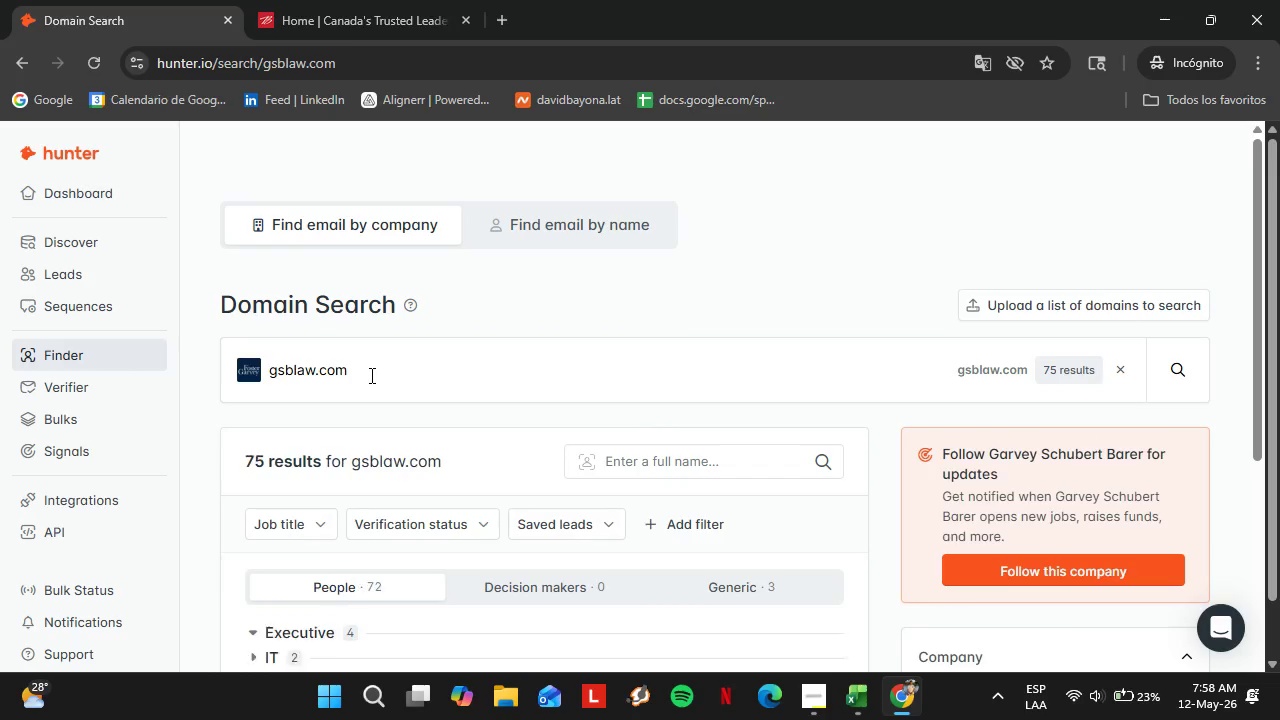 
scroll: coordinate [487, 396], scroll_direction: down, amount: 4.0
 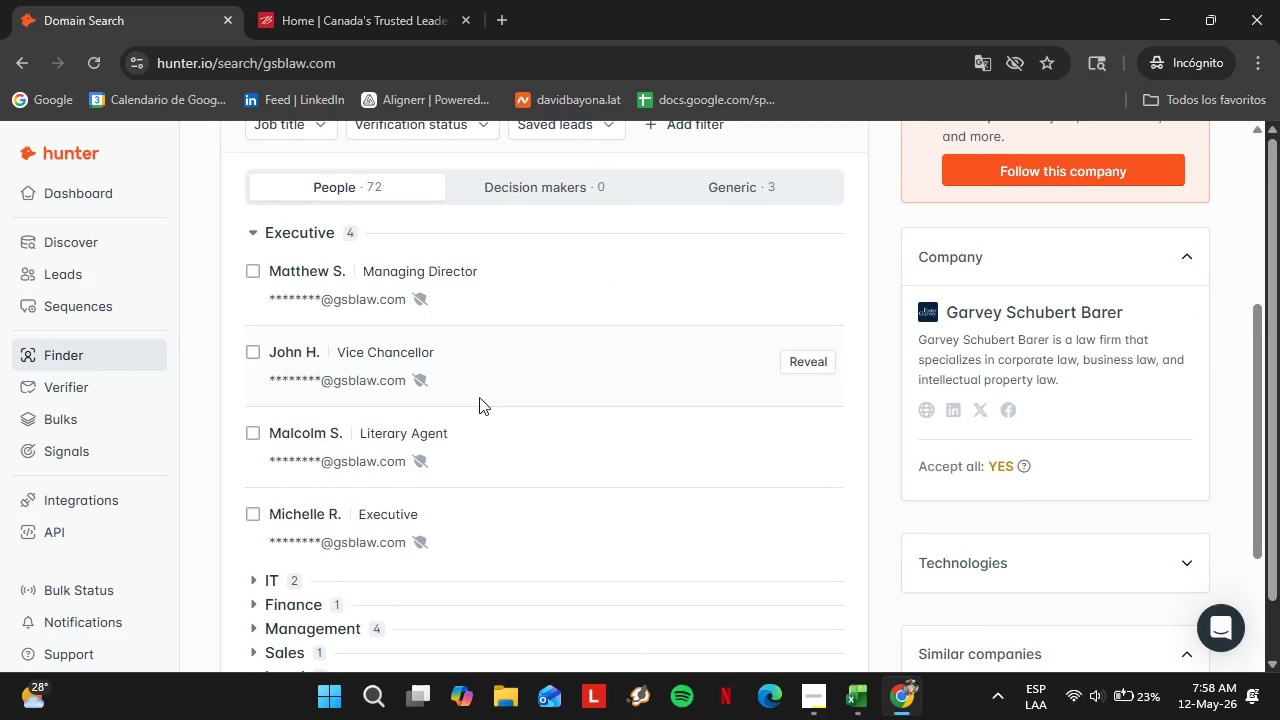 
scroll: coordinate [479, 397], scroll_direction: up, amount: 2.0
 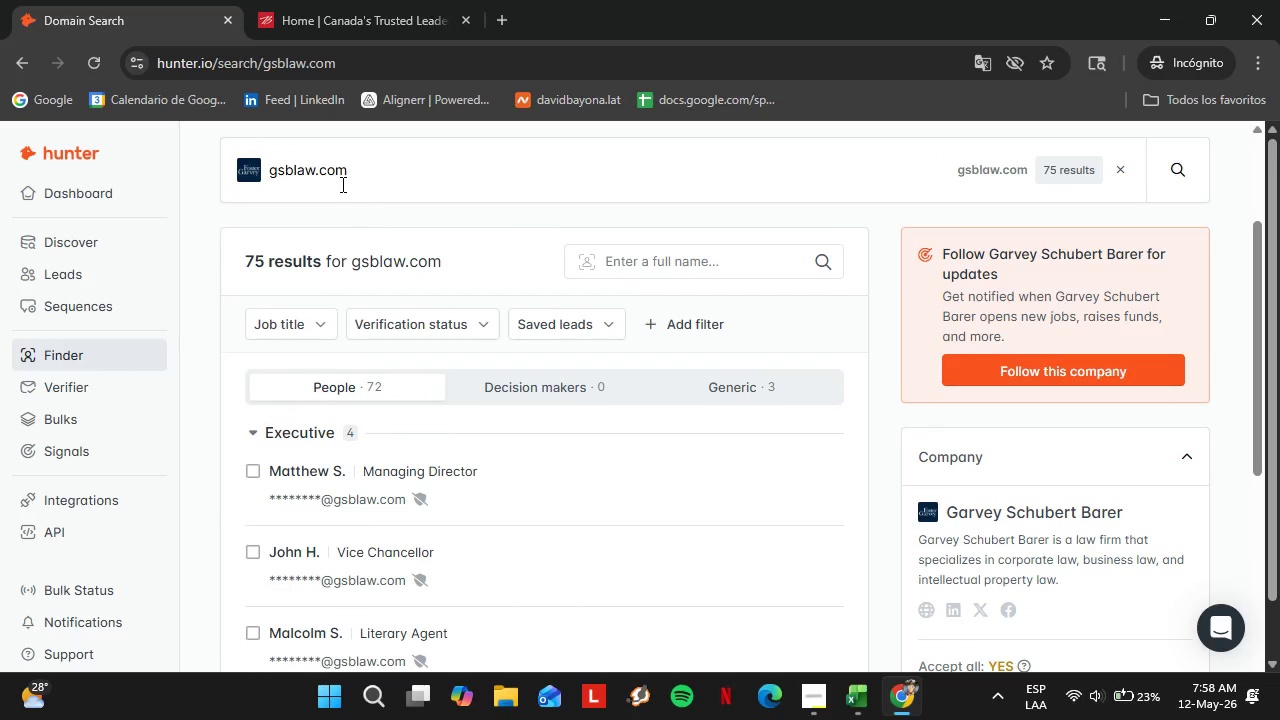 
double_click([341, 184])
 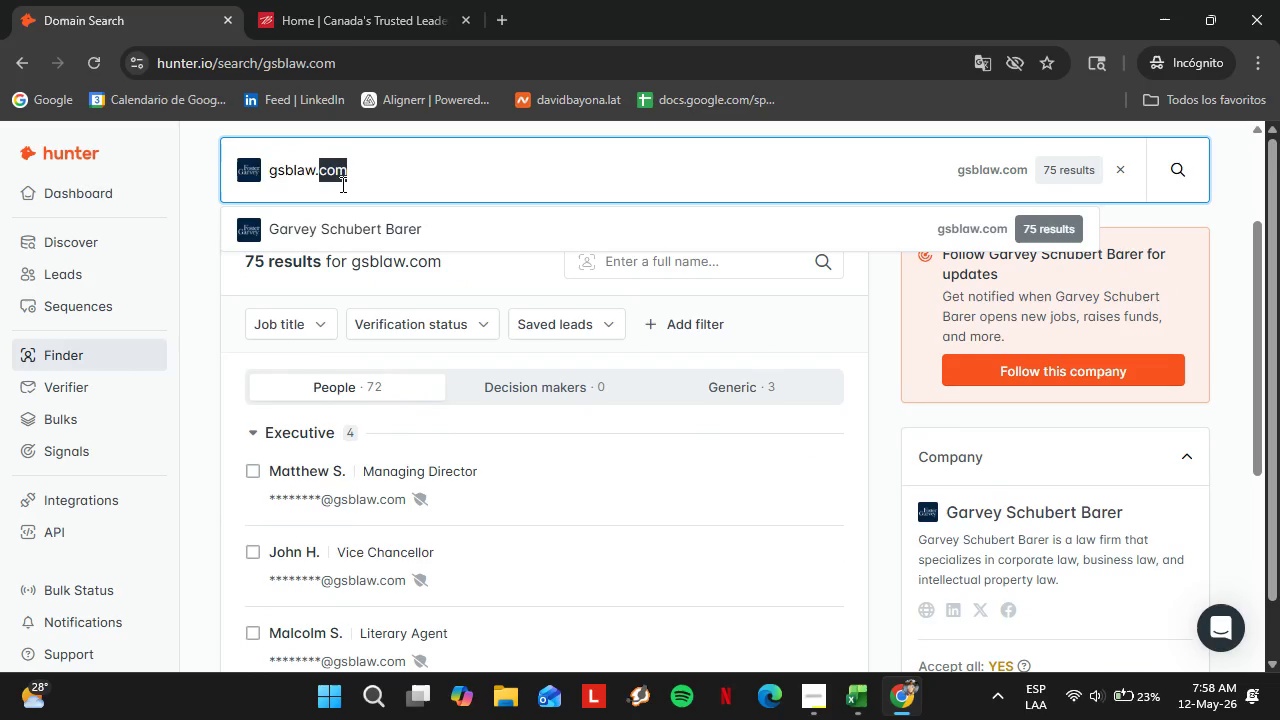 
triple_click([341, 184])
 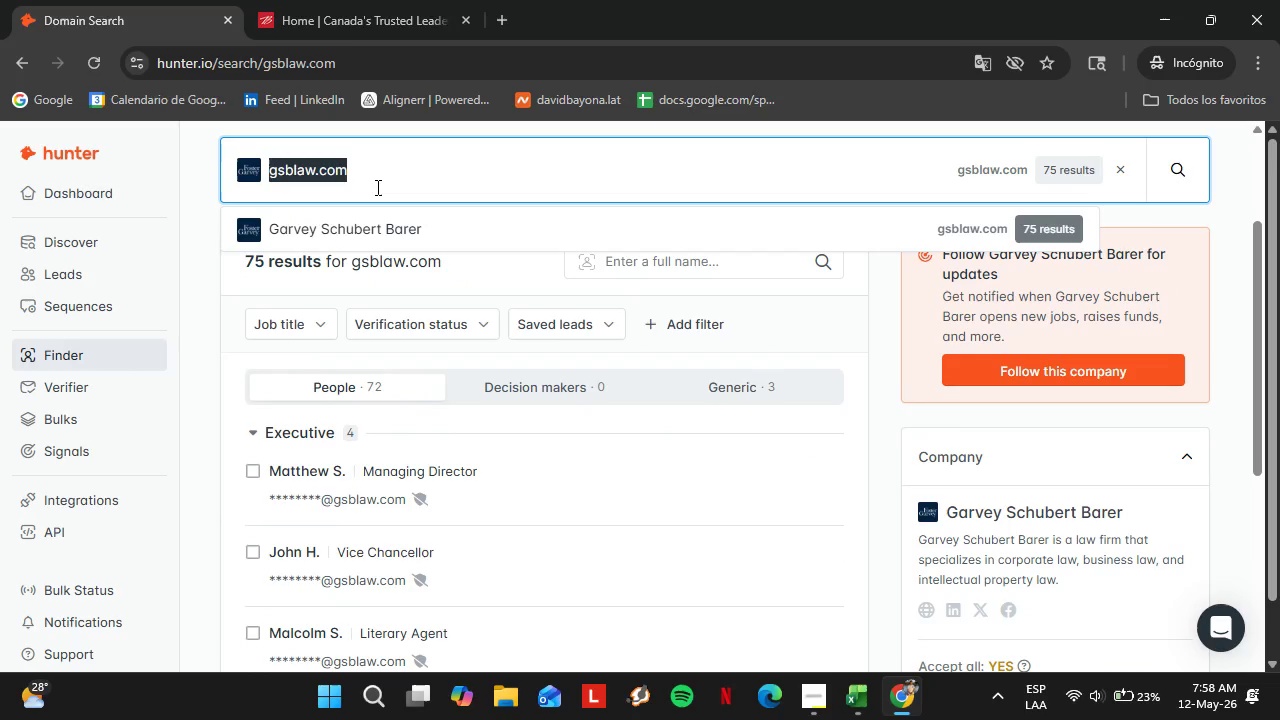 
type(goulstonstorrs.com)
 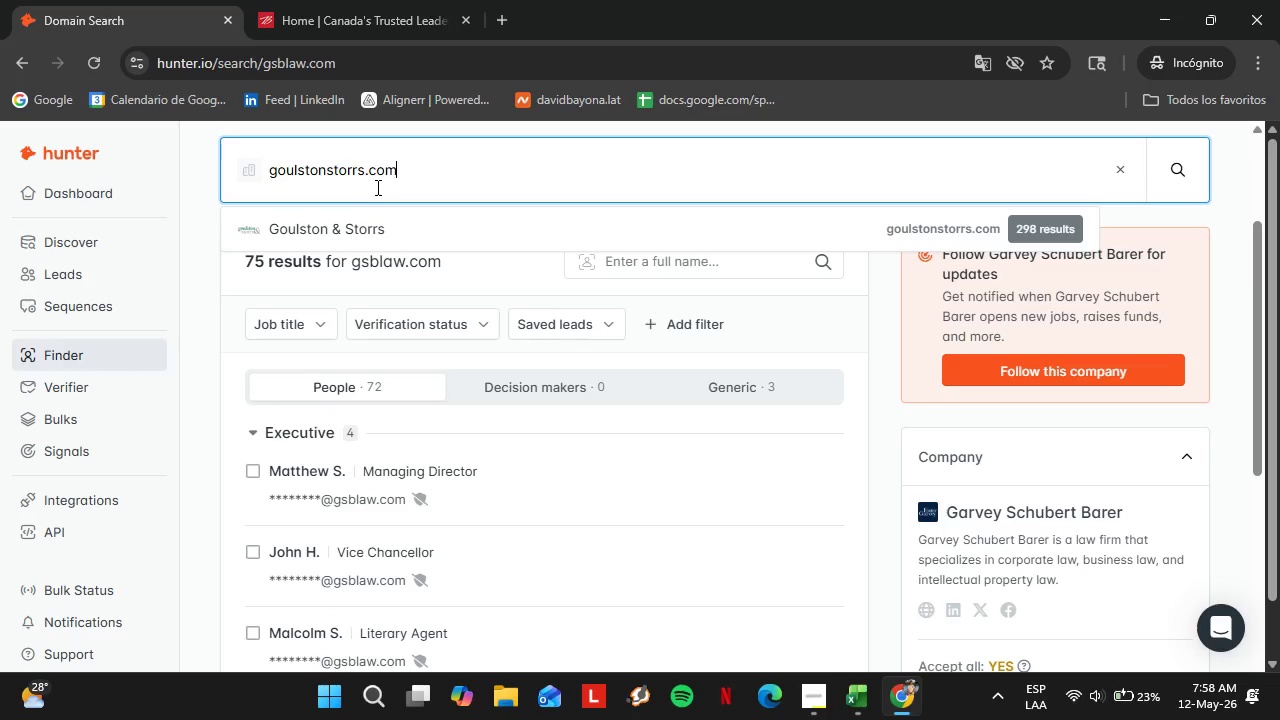 
key(Enter)
 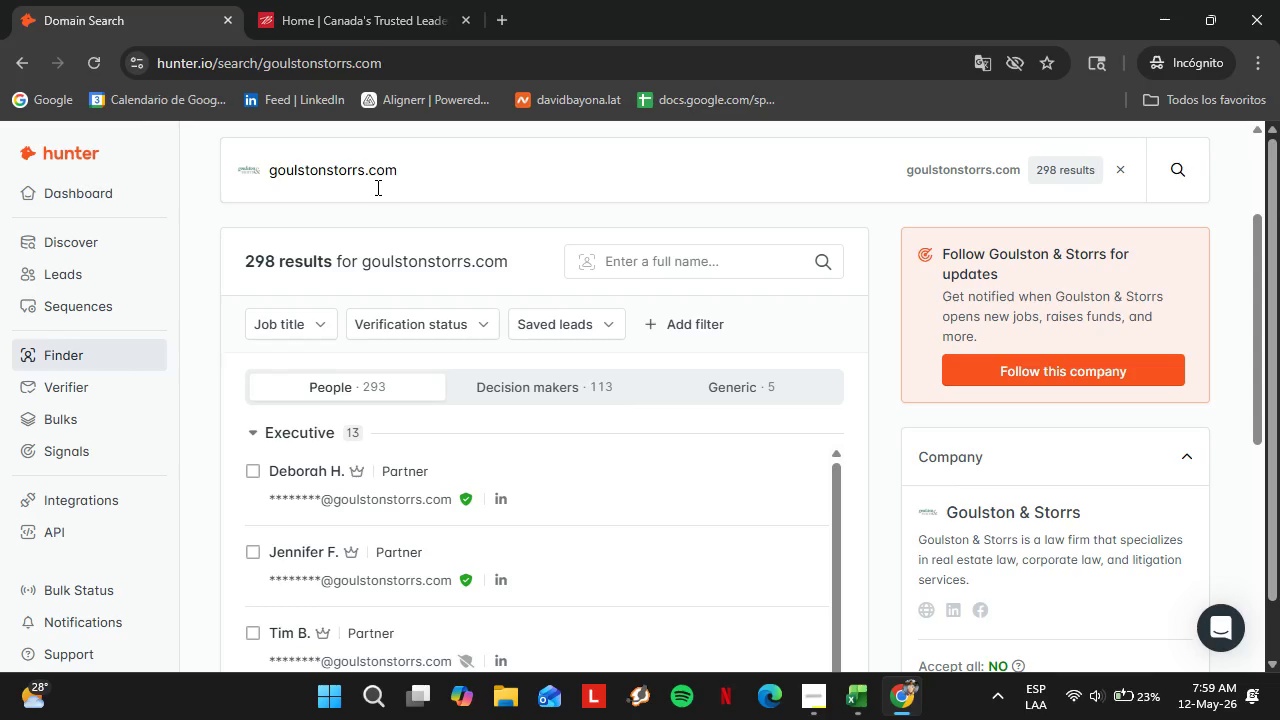 
wait(29.25)
 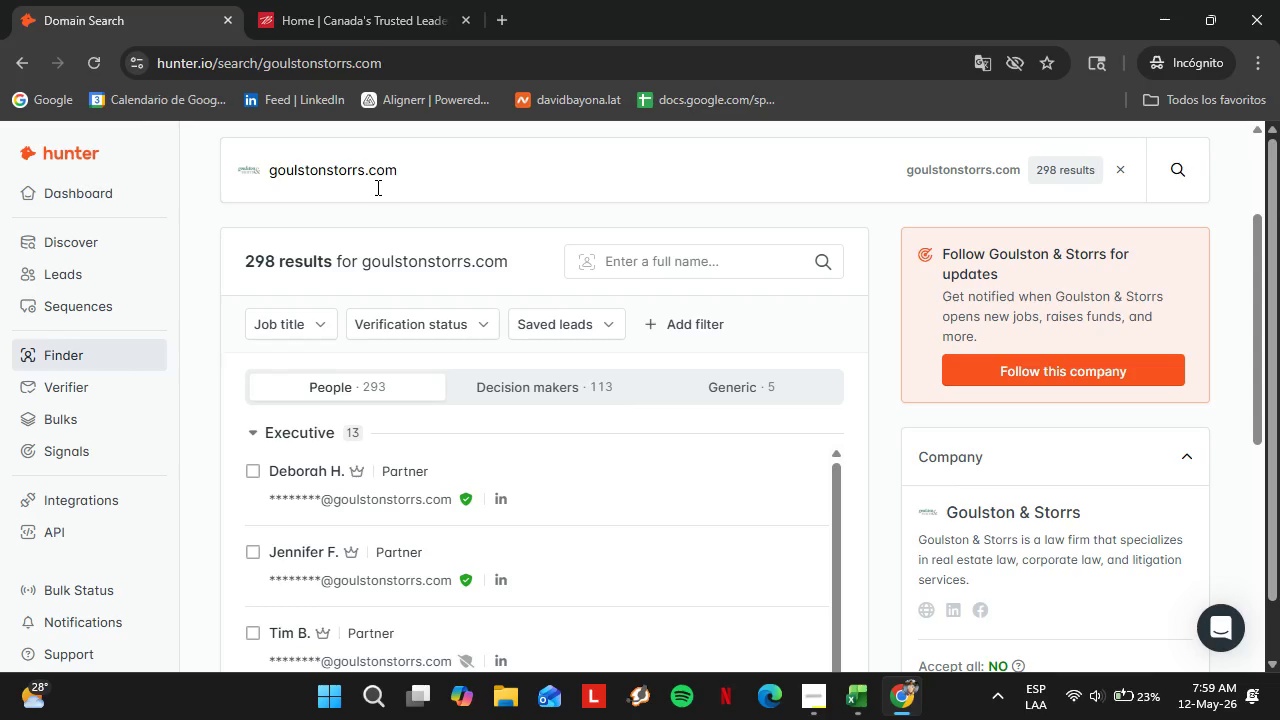 
left_click([306, 319])
 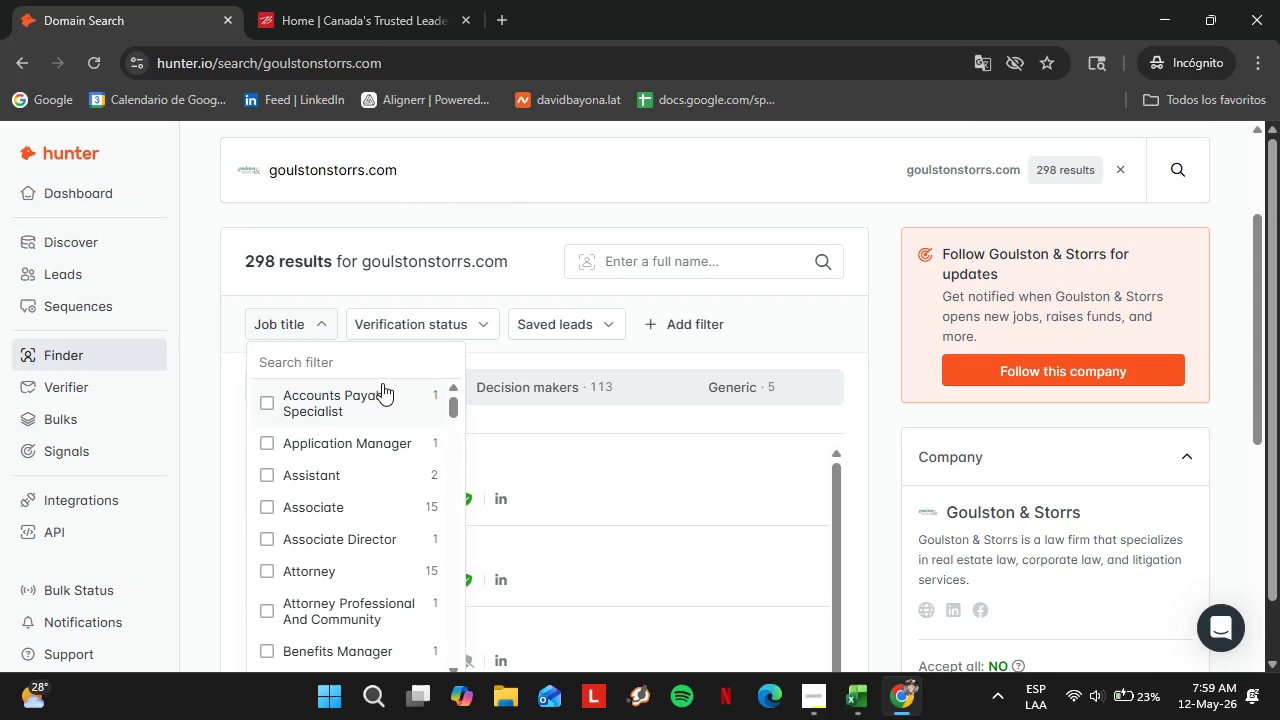 
left_click([332, 360])
 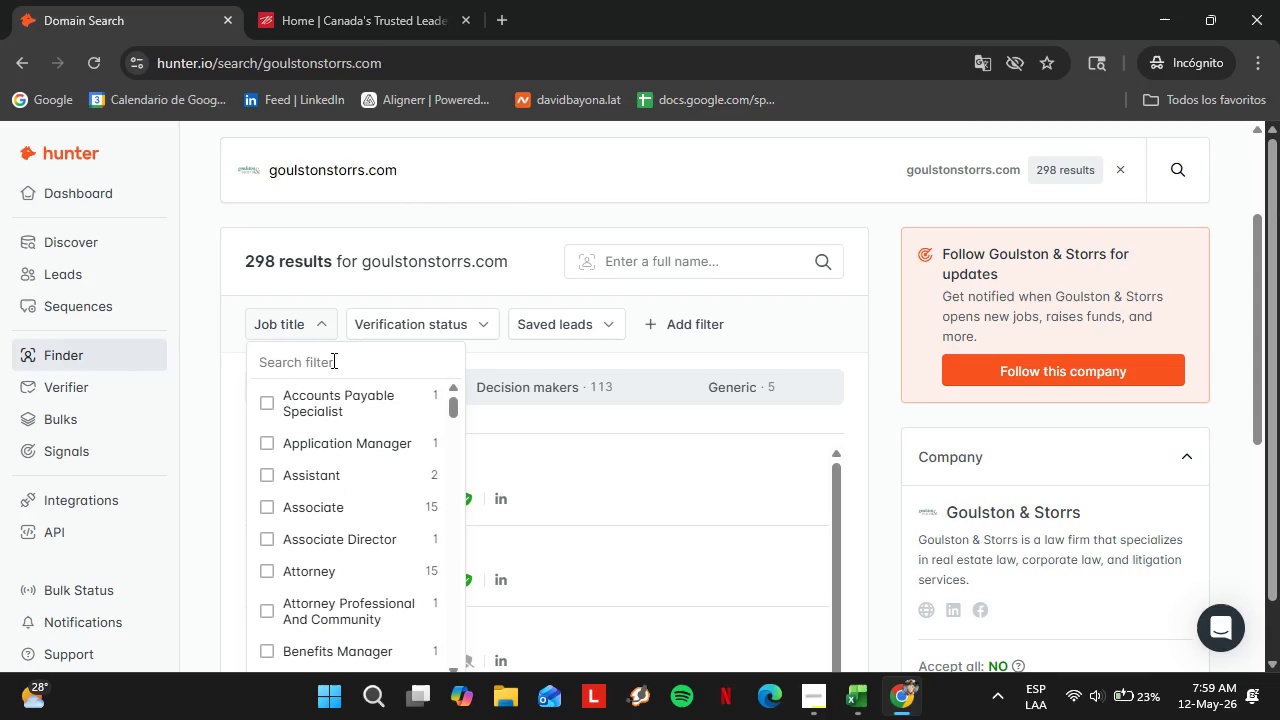 
type(offi)
 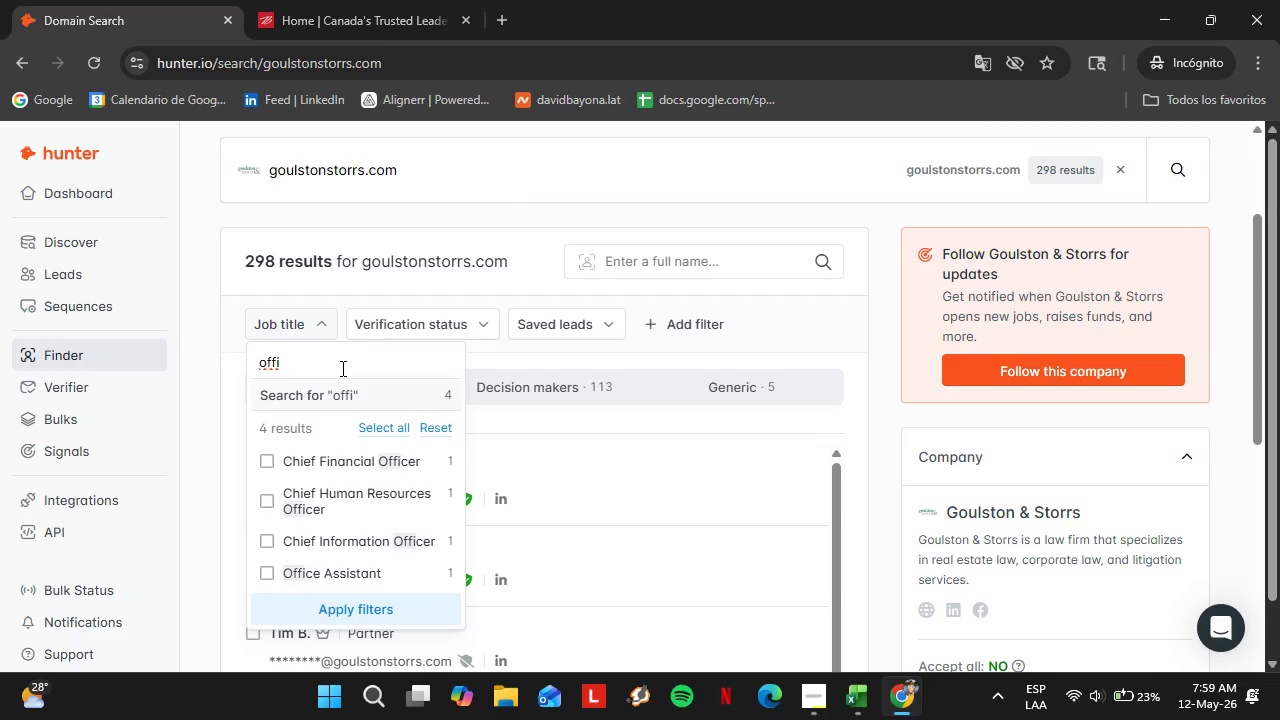 
hold_key(key=Backspace, duration=0.8)
 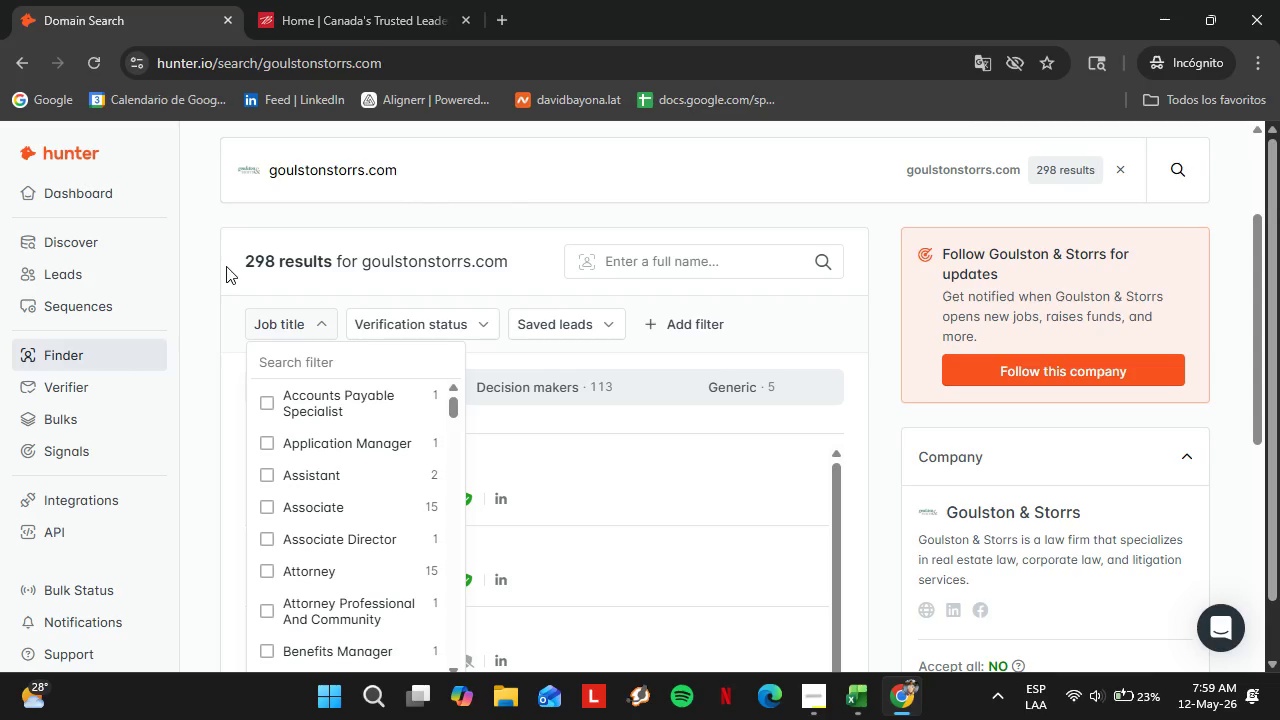 
left_click([212, 316])
 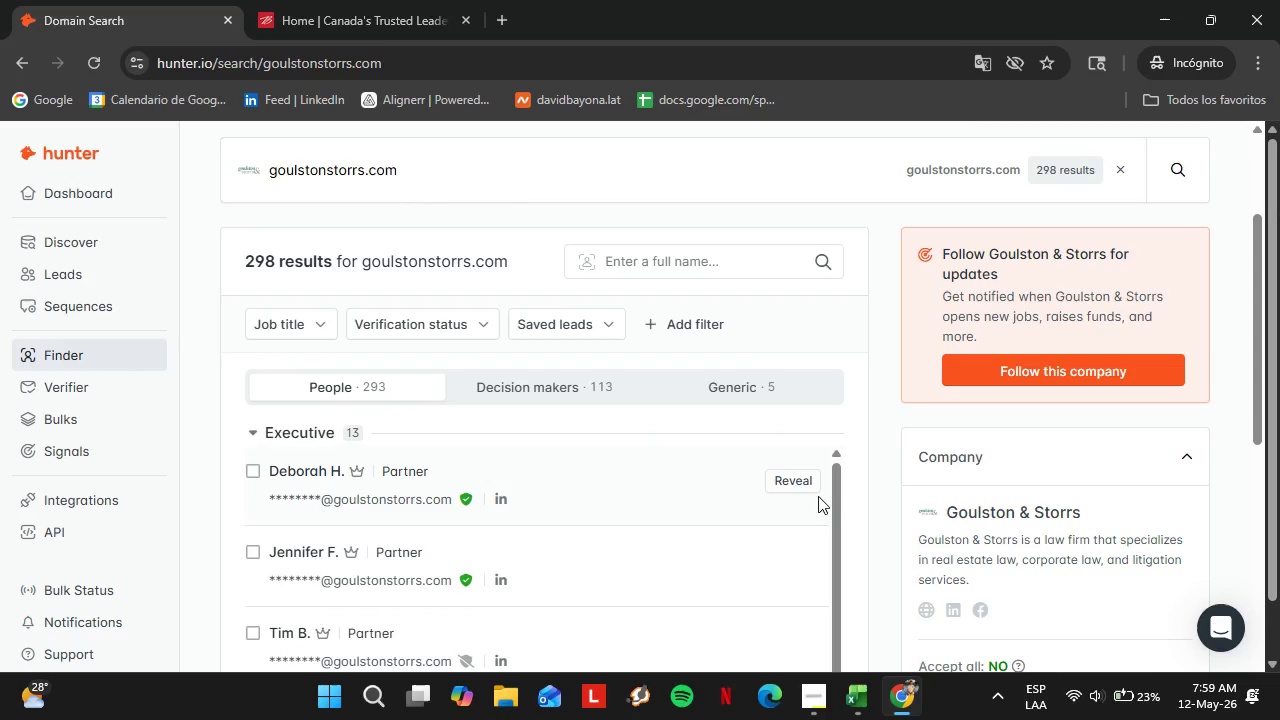 
left_click([794, 482])
 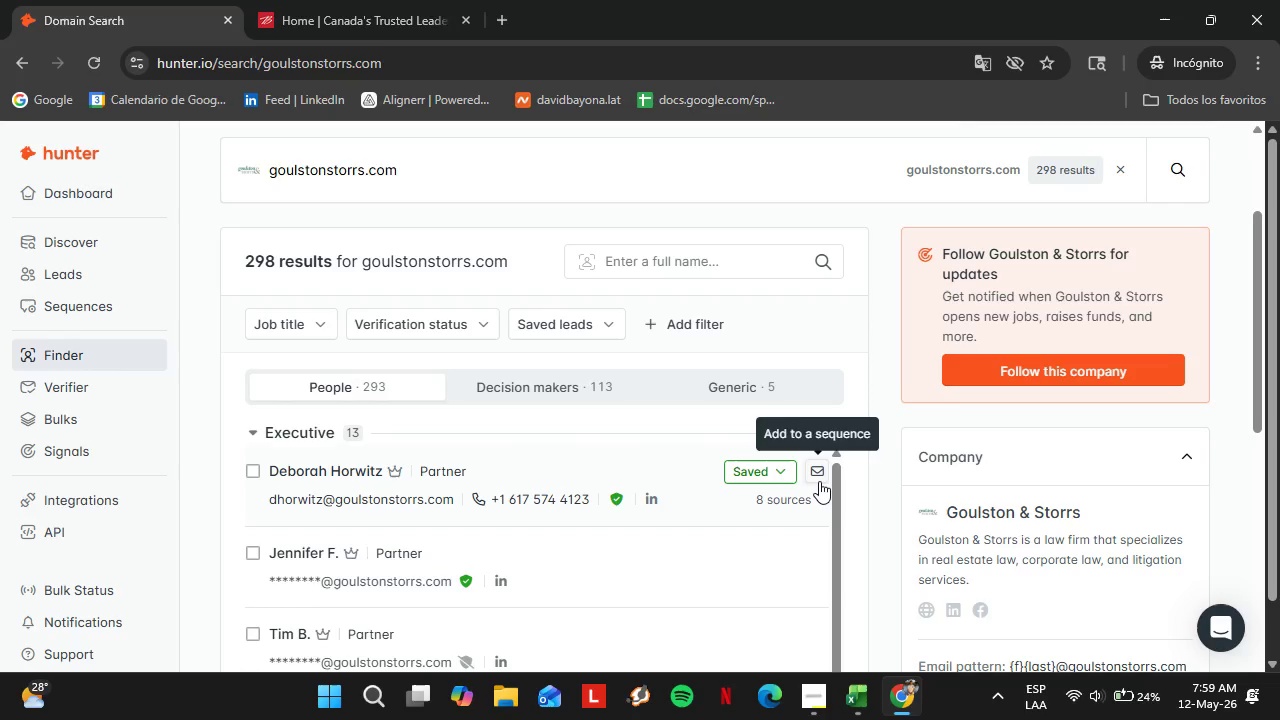 
wait(34.84)
 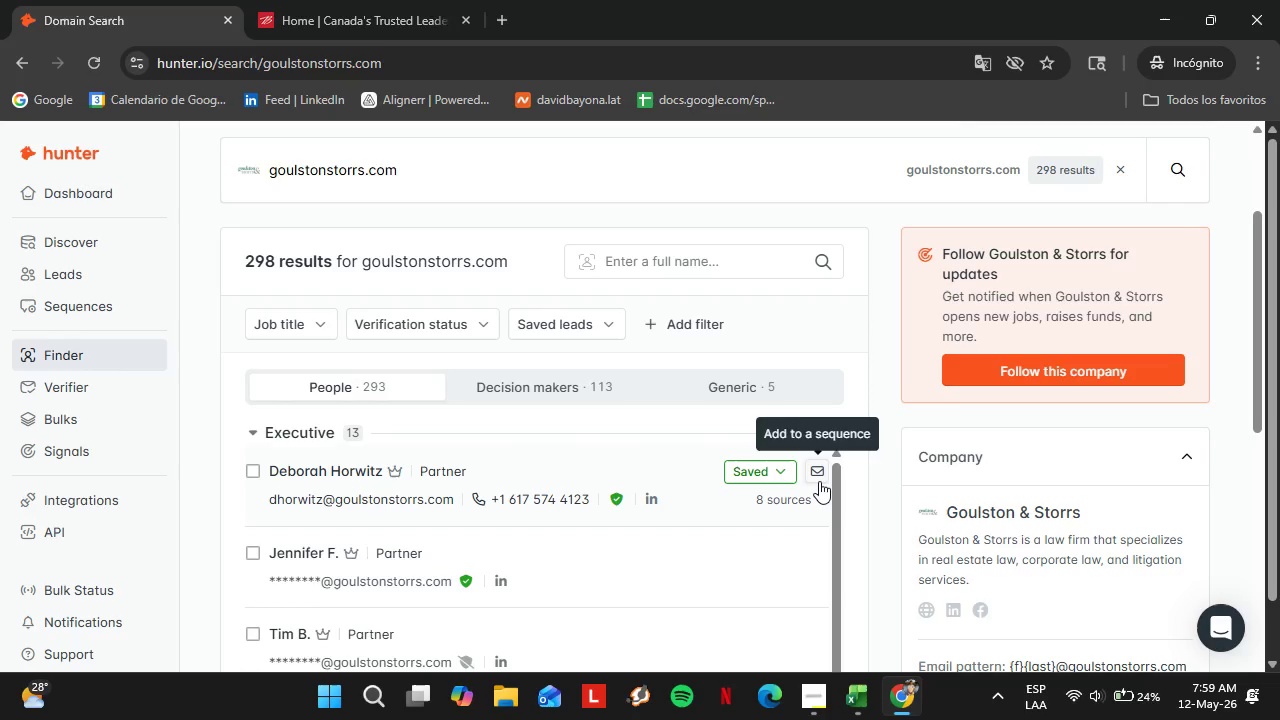 
left_click([761, 474])
 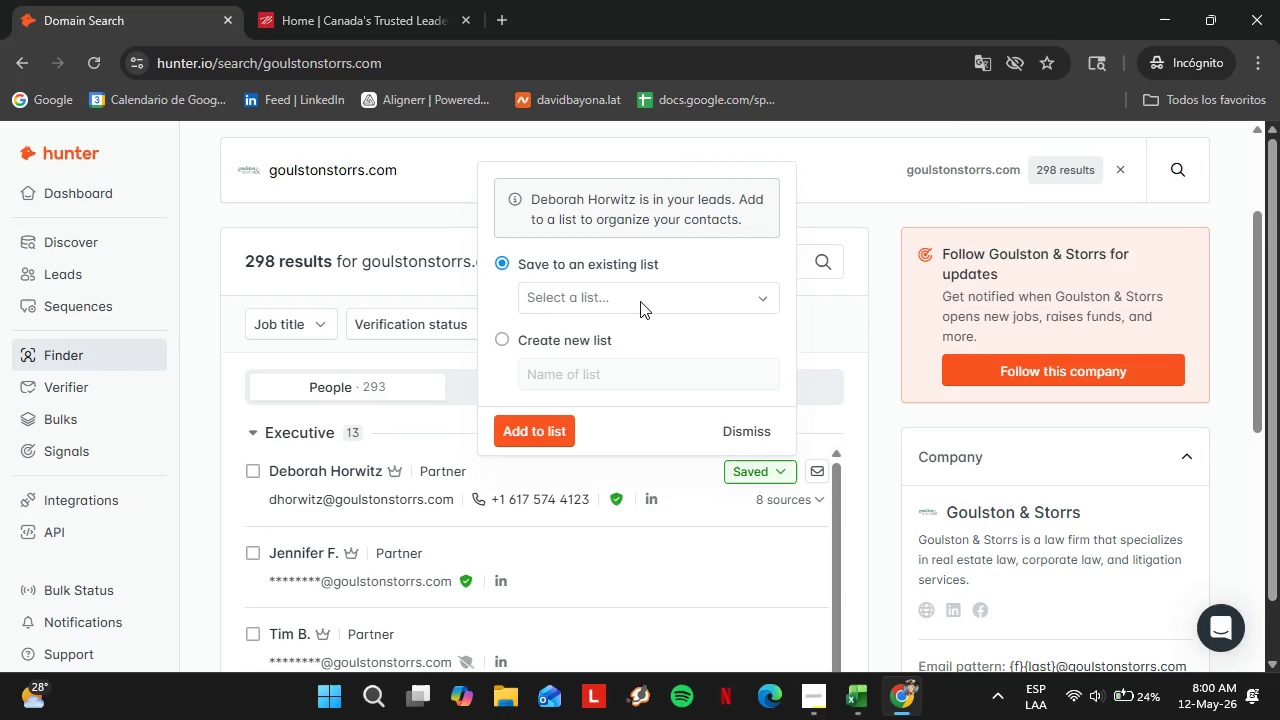 
left_click([640, 301])
 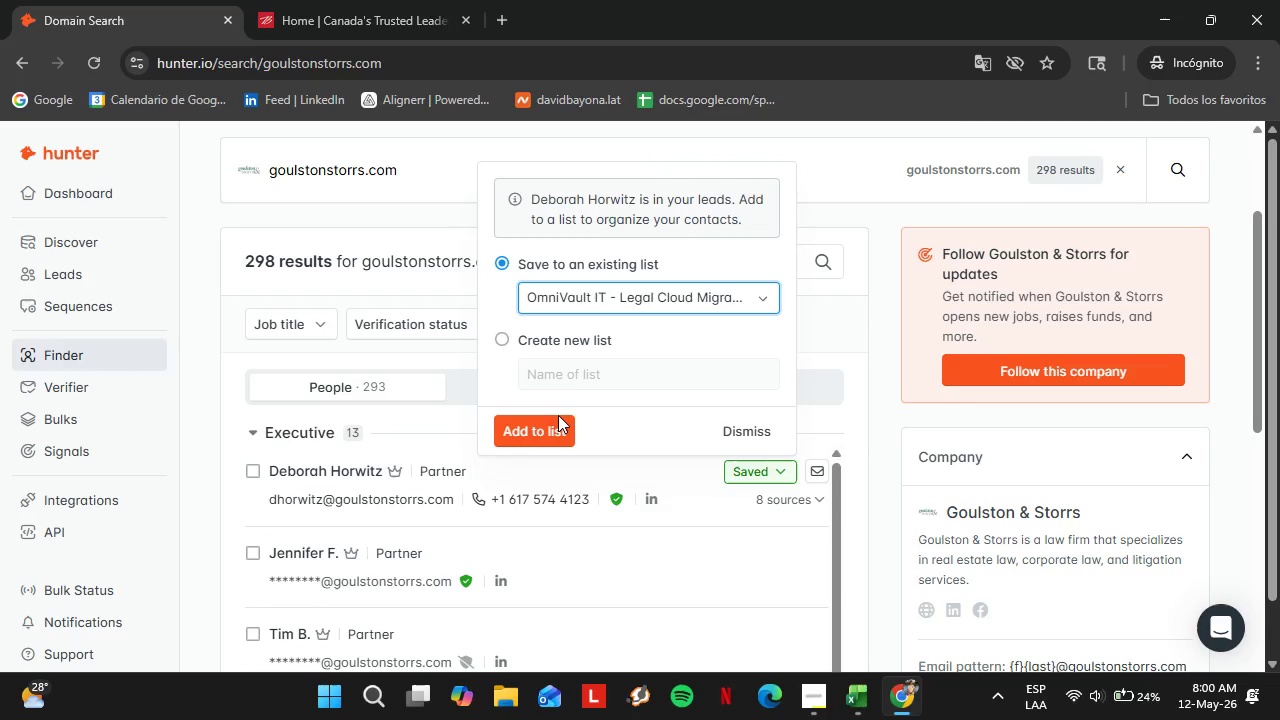 
double_click([549, 420])
 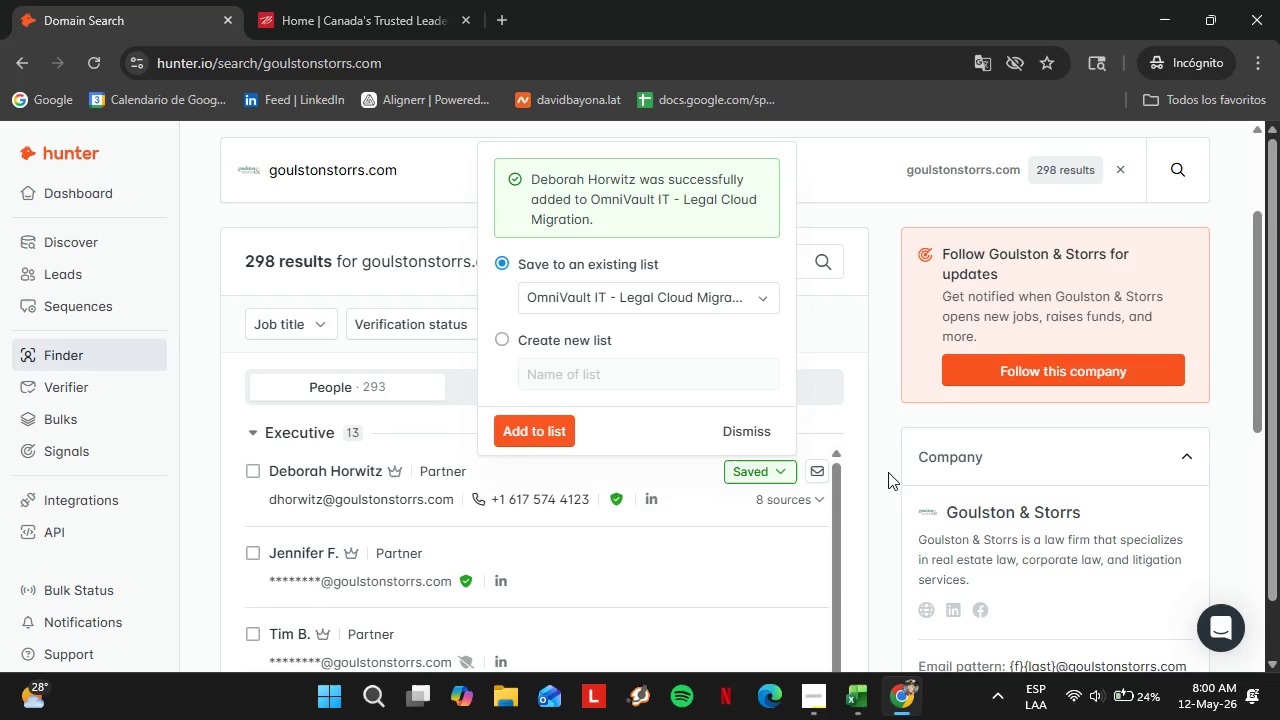 
scroll: coordinate [956, 502], scroll_direction: down, amount: 1.0
 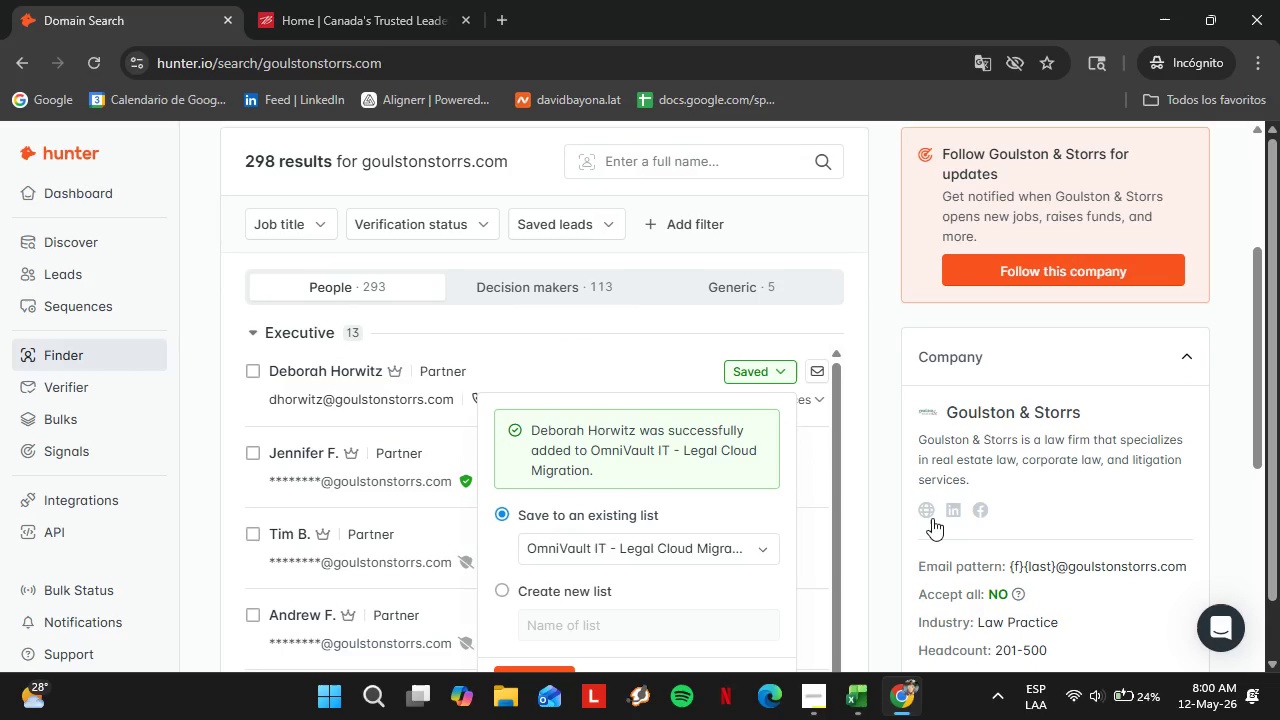 
left_click([930, 510])
 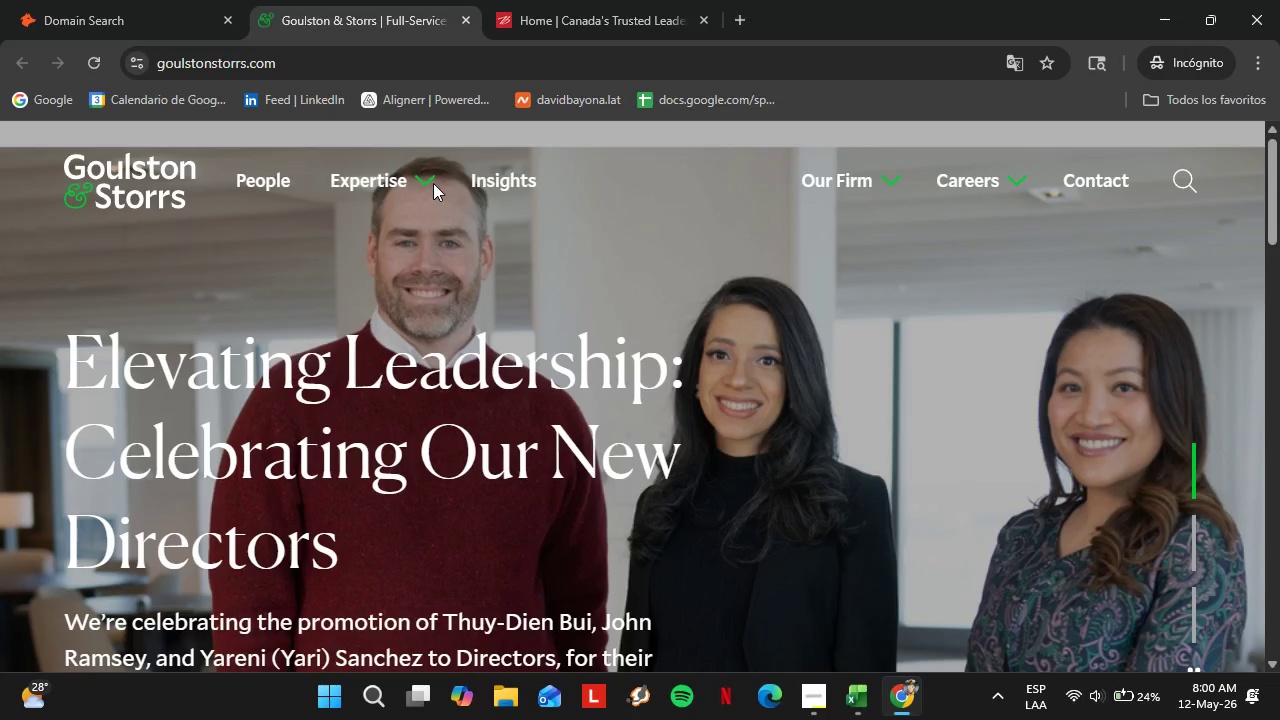 
wait(7.47)
 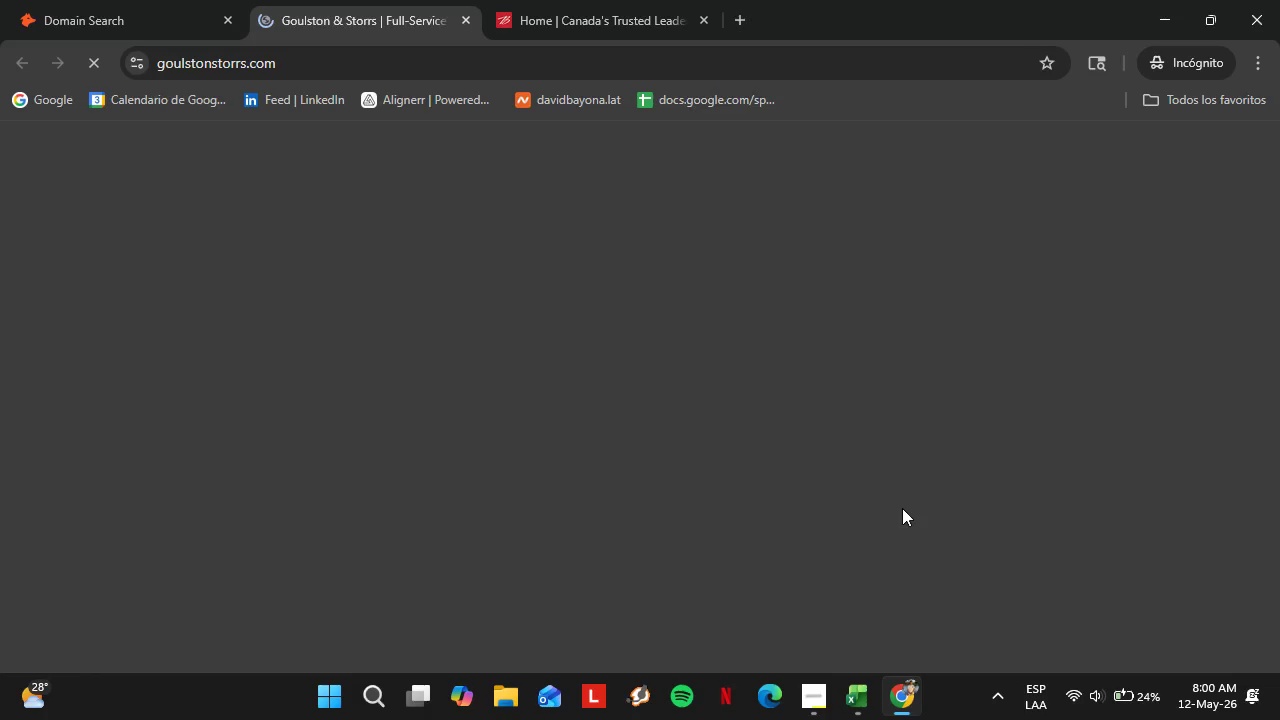 
left_click([899, 185])
 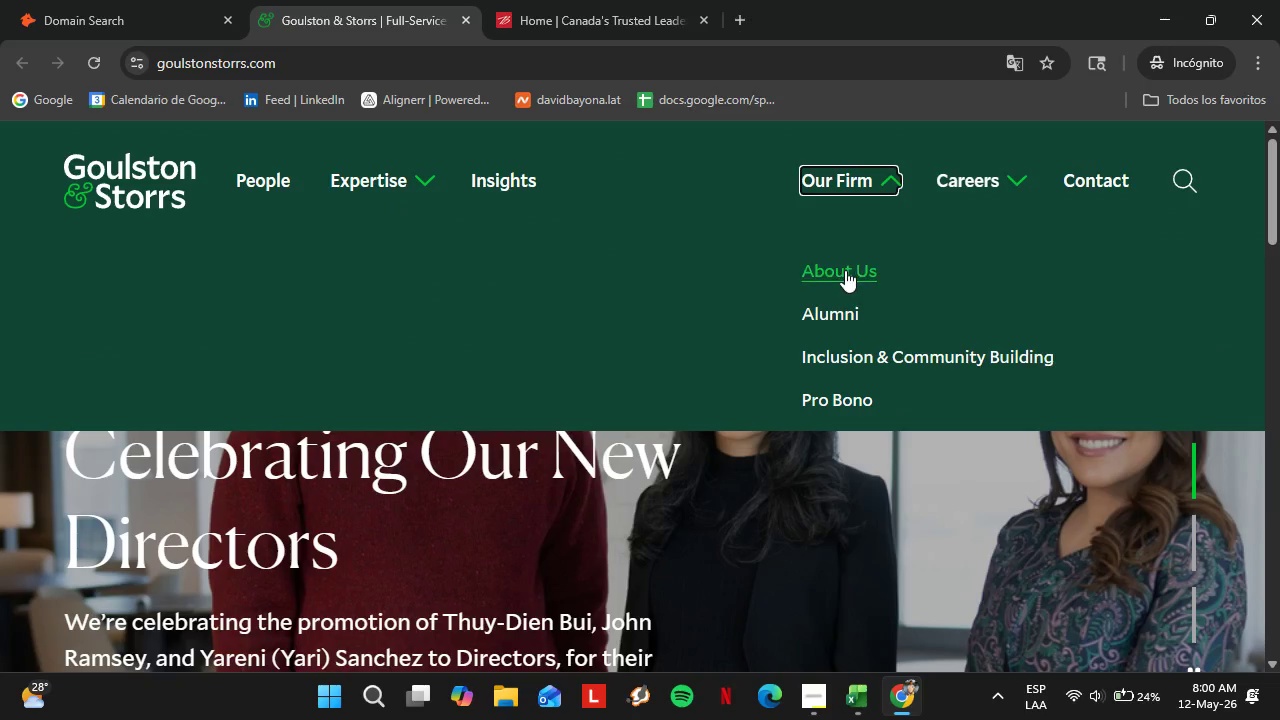 
left_click([845, 270])
 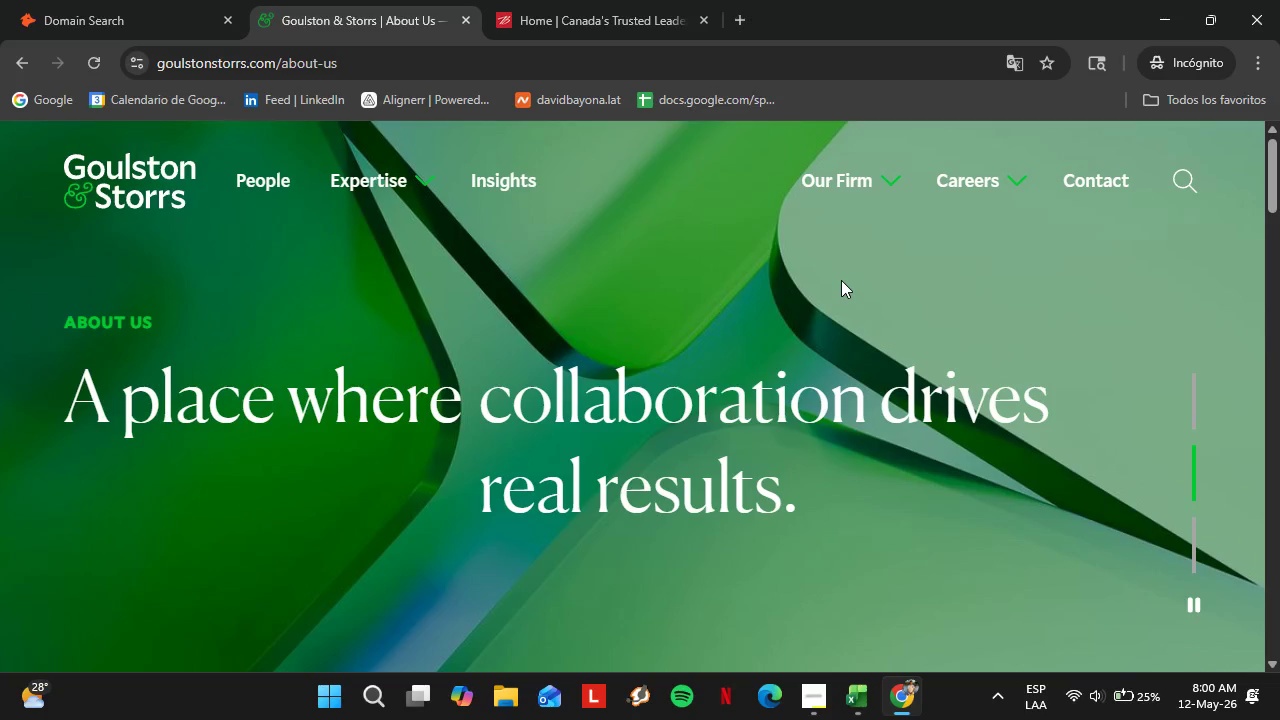 
wait(32.78)
 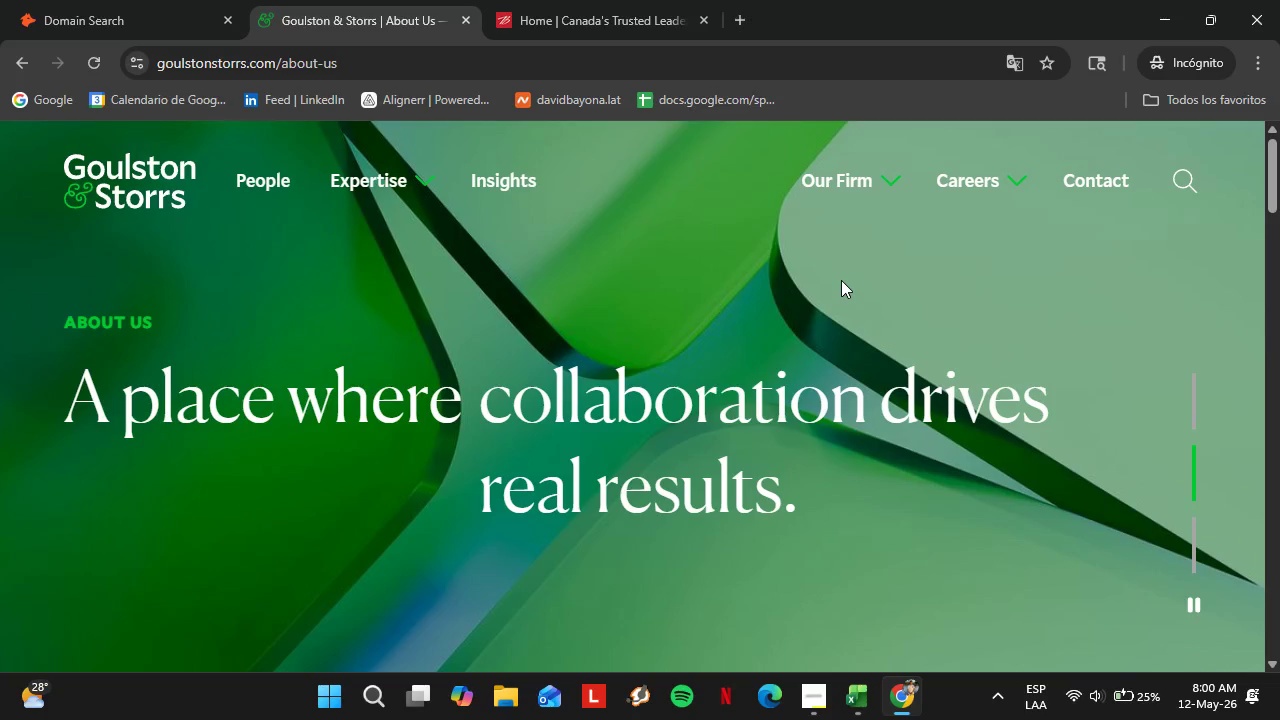 
scroll: coordinate [650, 372], scroll_direction: down, amount: 5.0
 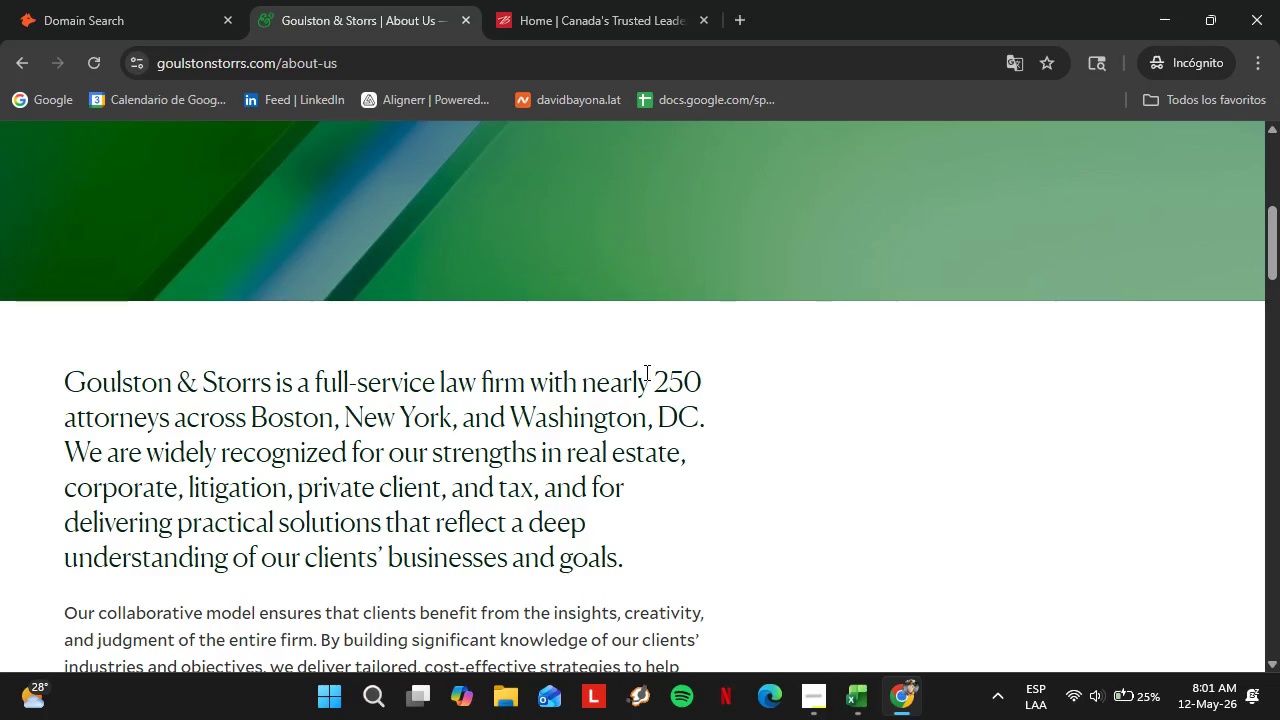 
wait(17.61)
 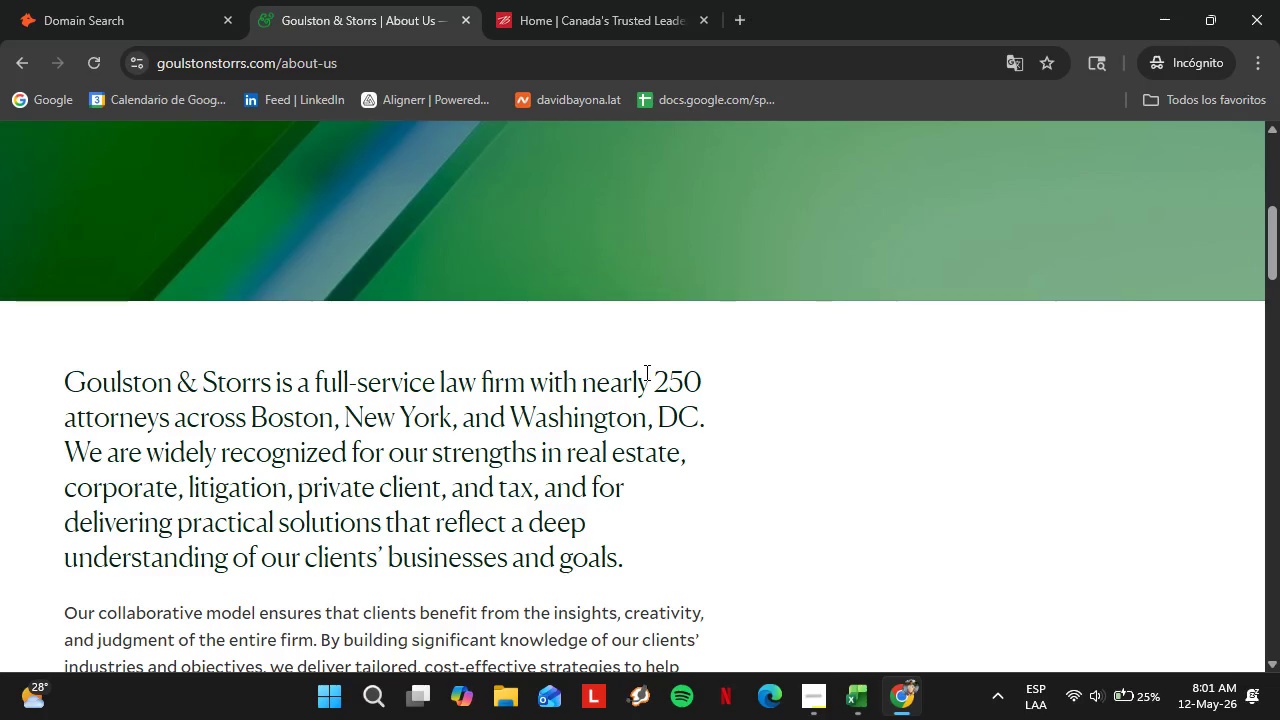 
scroll: coordinate [566, 411], scroll_direction: down, amount: 2.0
 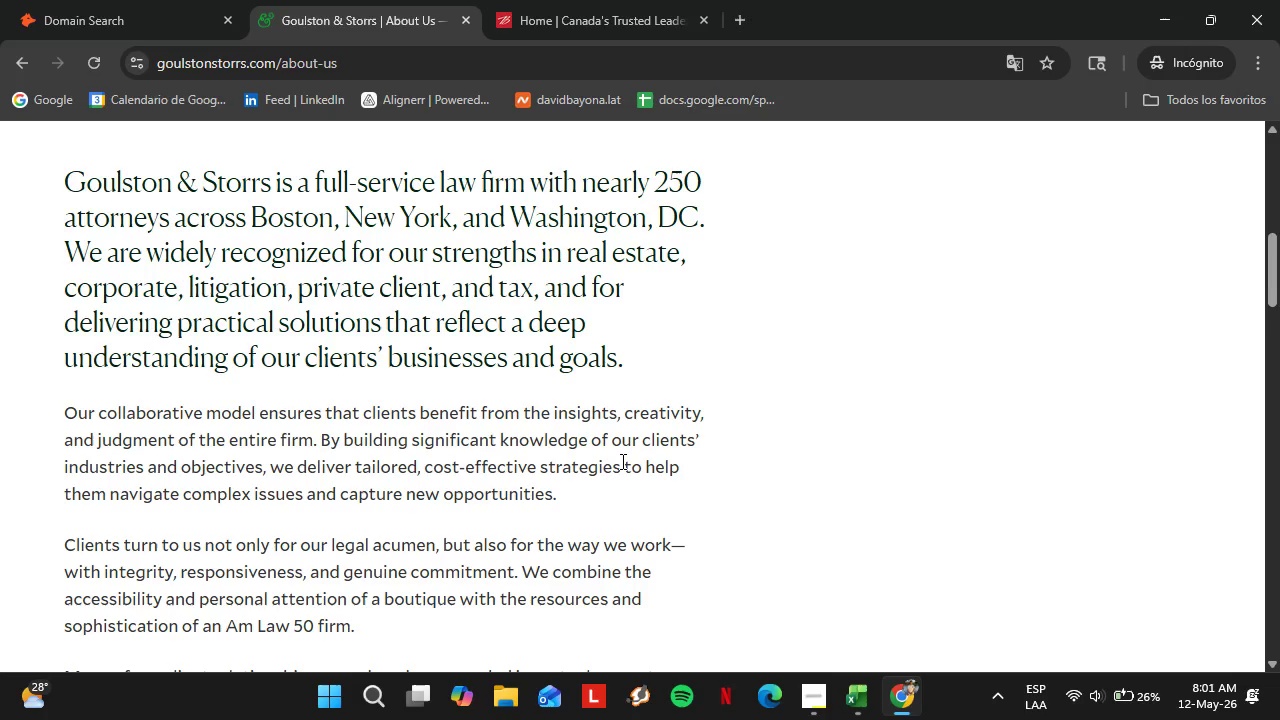 
wait(51.73)
 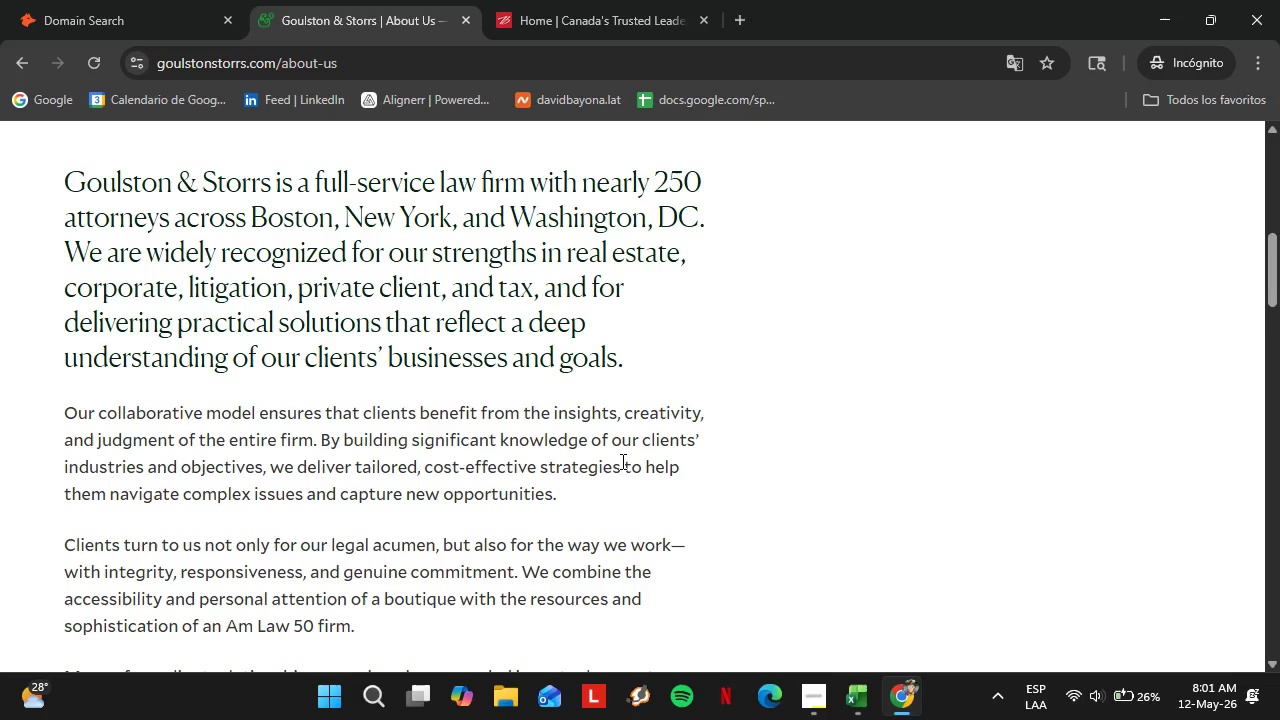 
scroll: coordinate [352, 410], scroll_direction: down, amount: 5.0
 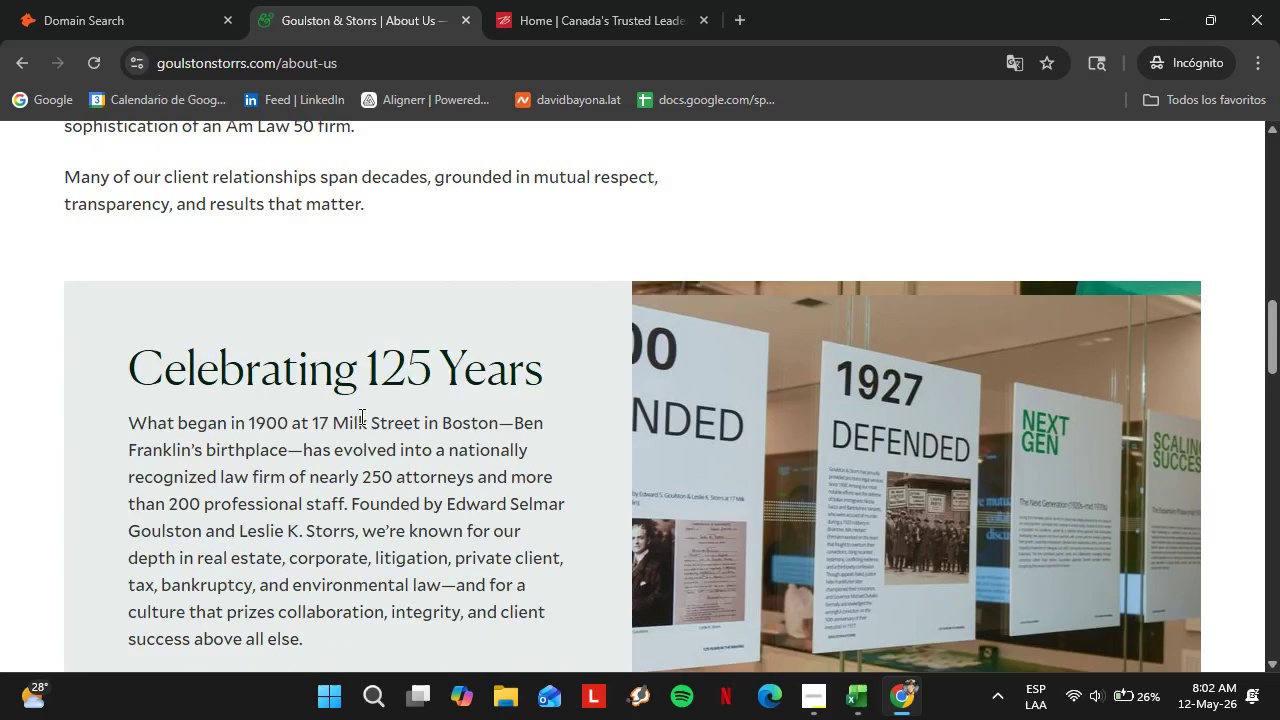 
scroll: coordinate [360, 416], scroll_direction: up, amount: 2.0
 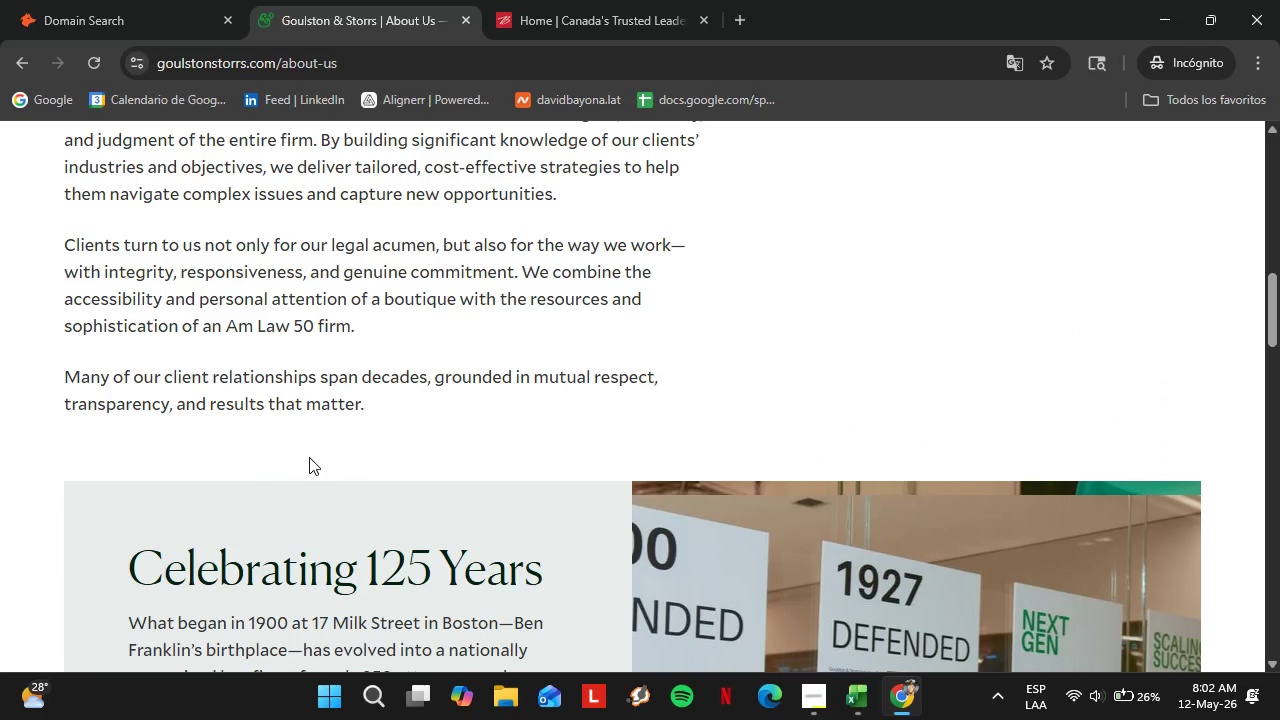 
left_click([130, 0])
 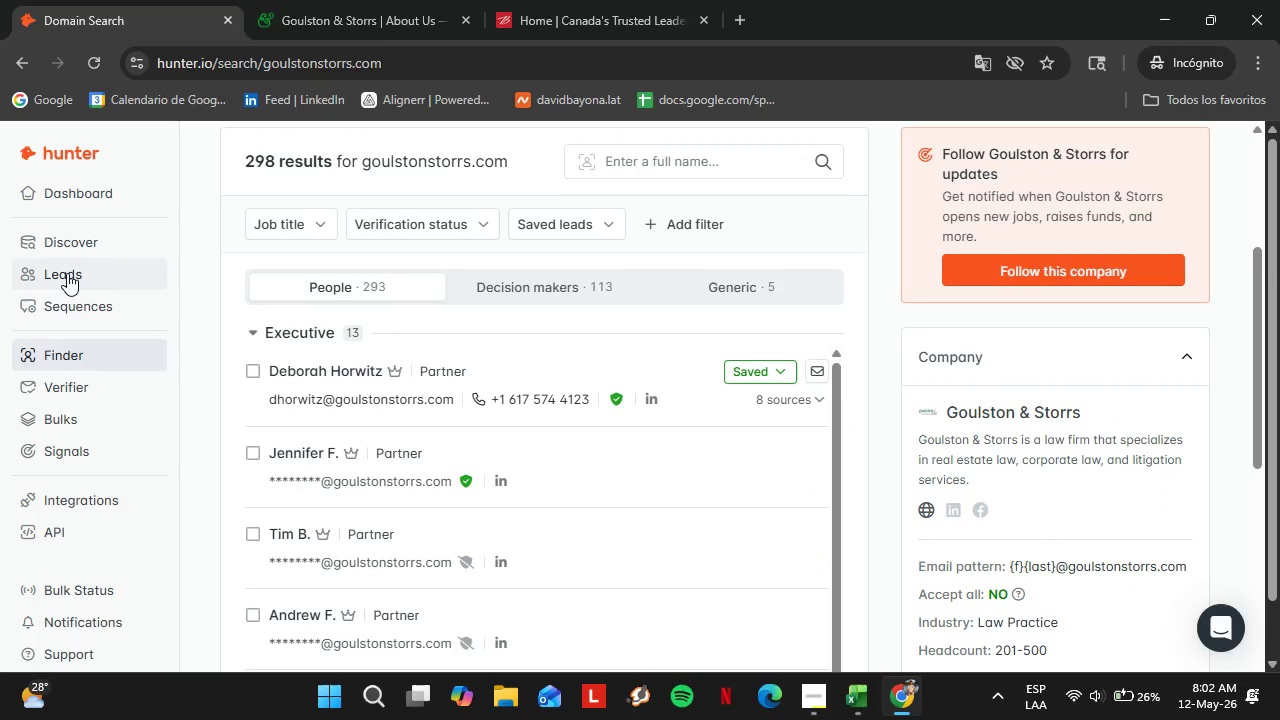 
left_click([66, 273])
 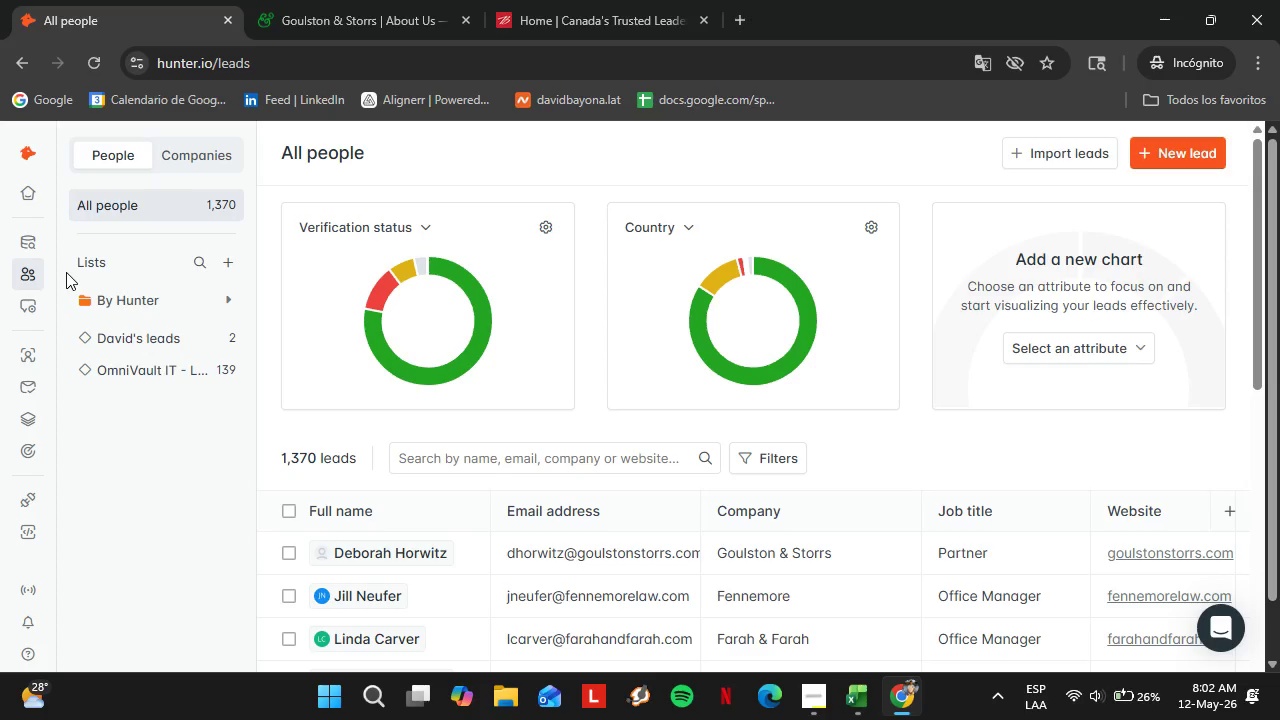 
wait(33.83)
 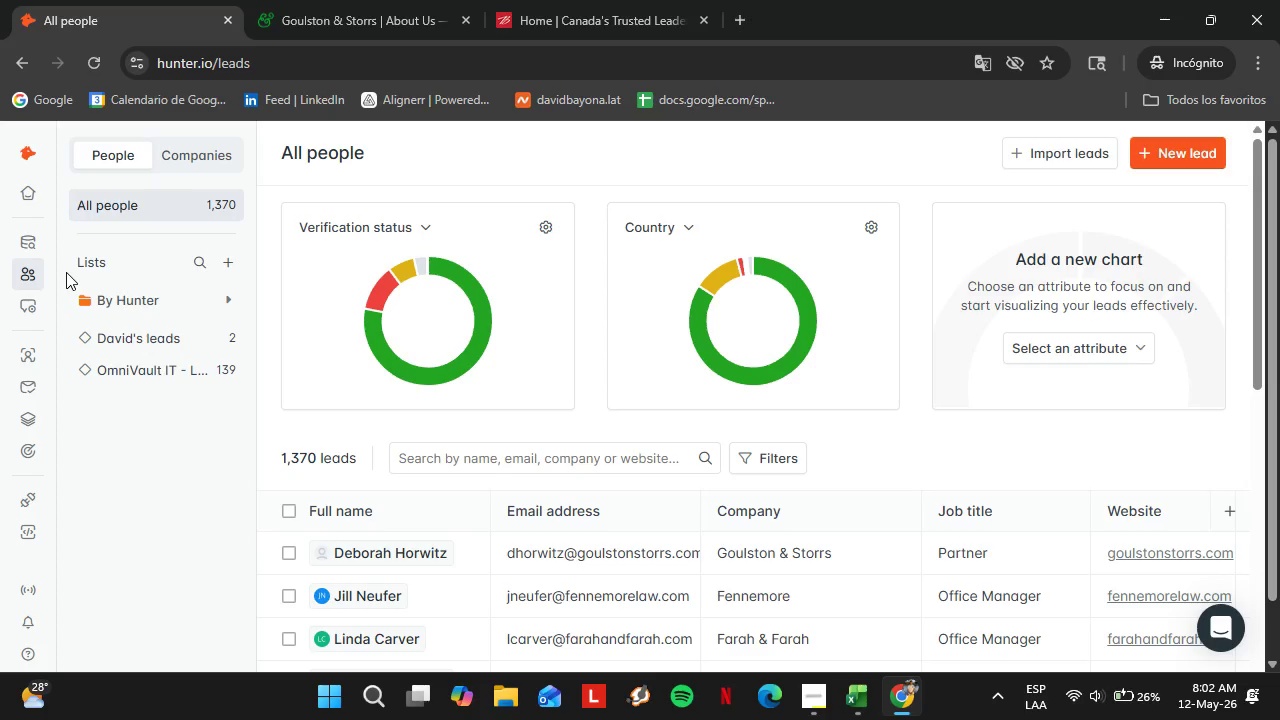 
left_click([160, 369])
 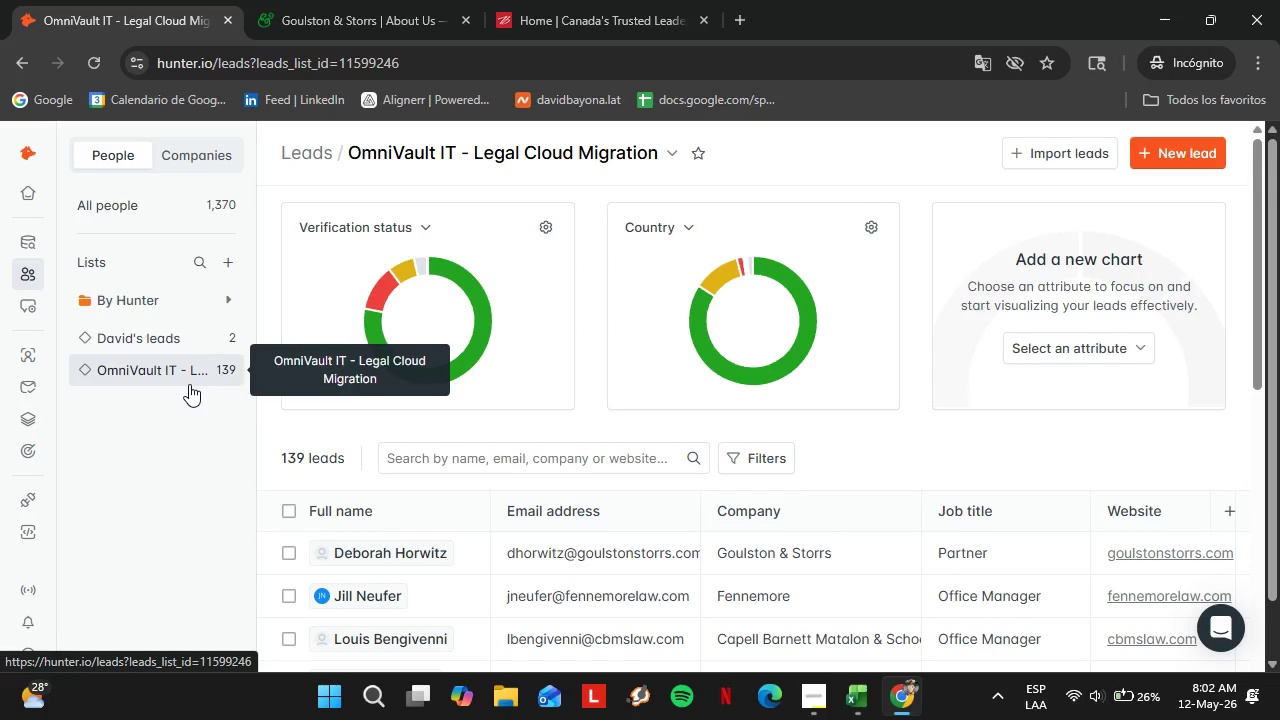 
wait(10.03)
 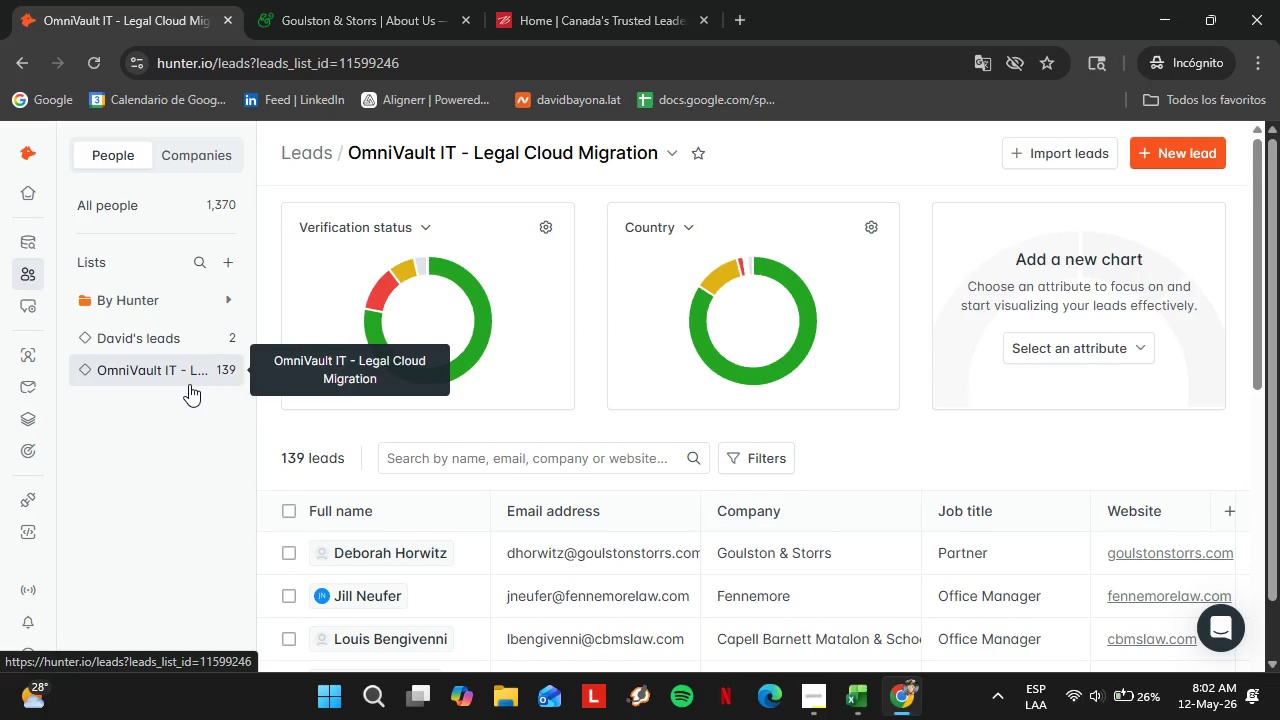 
scroll: coordinate [205, 477], scroll_direction: down, amount: 7.0
 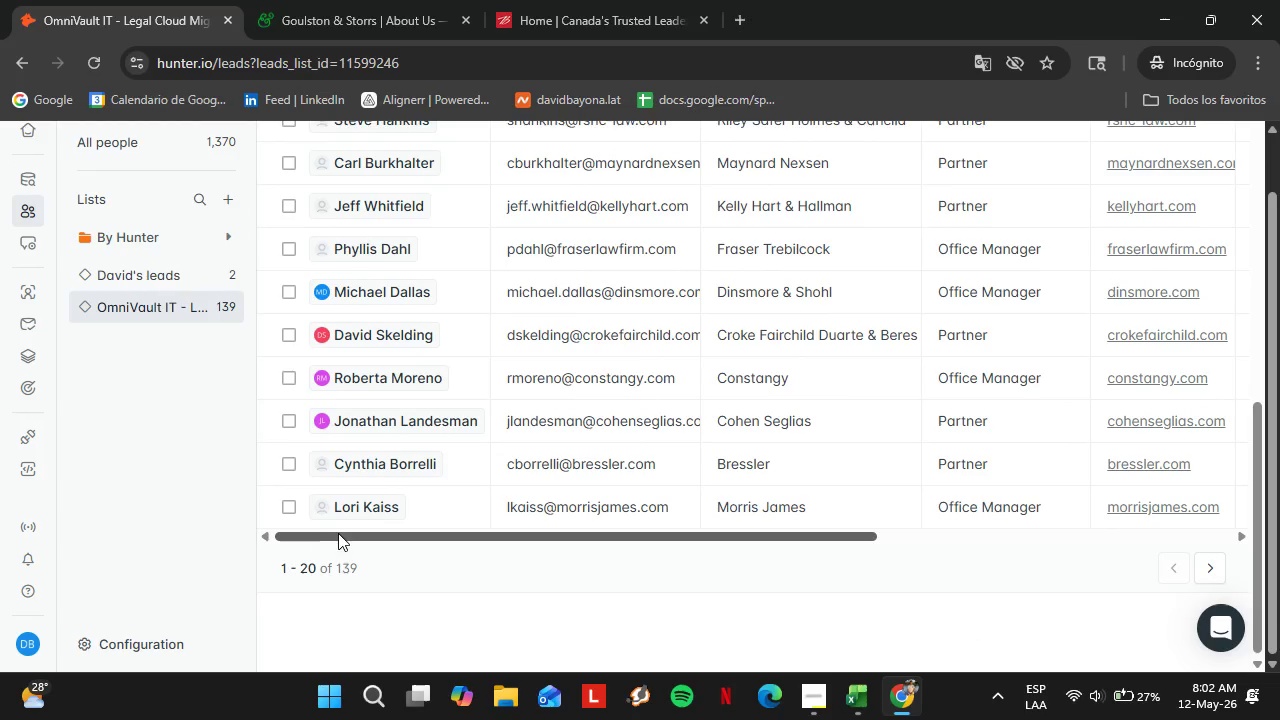 
left_click_drag(start_coordinate=[366, 544], to_coordinate=[452, 553])
 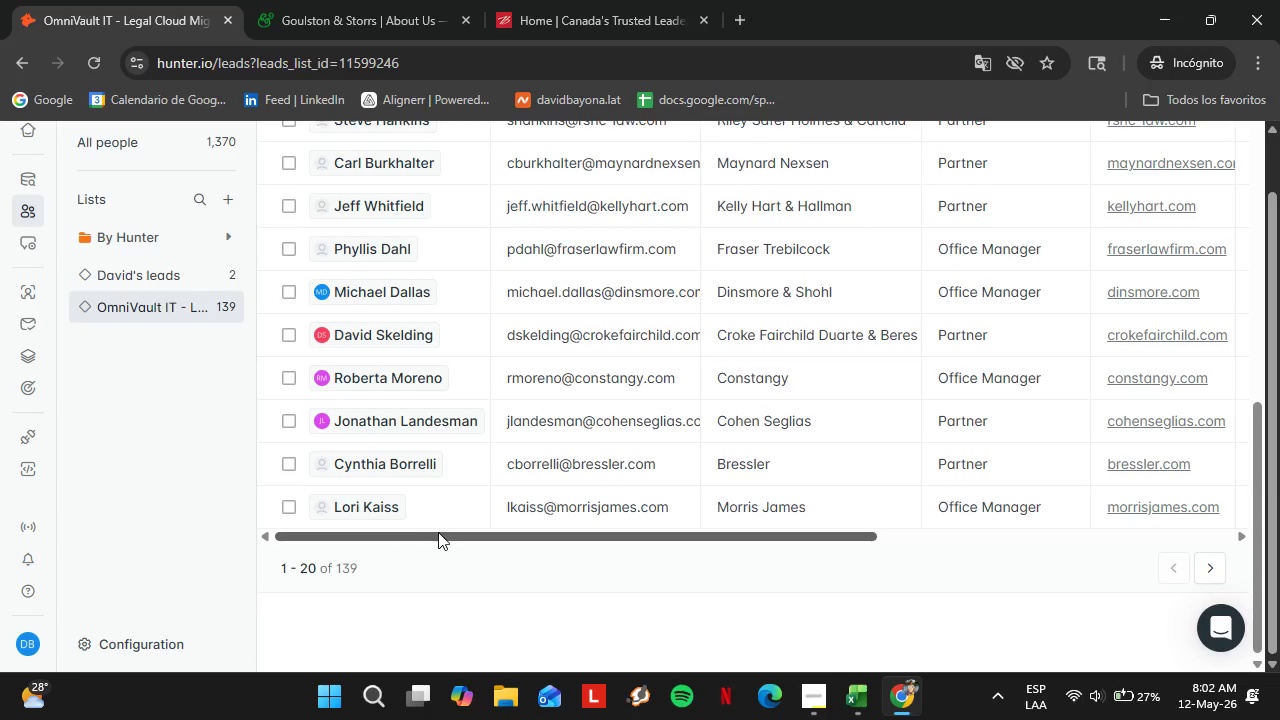 
left_click_drag(start_coordinate=[438, 532], to_coordinate=[829, 554])
 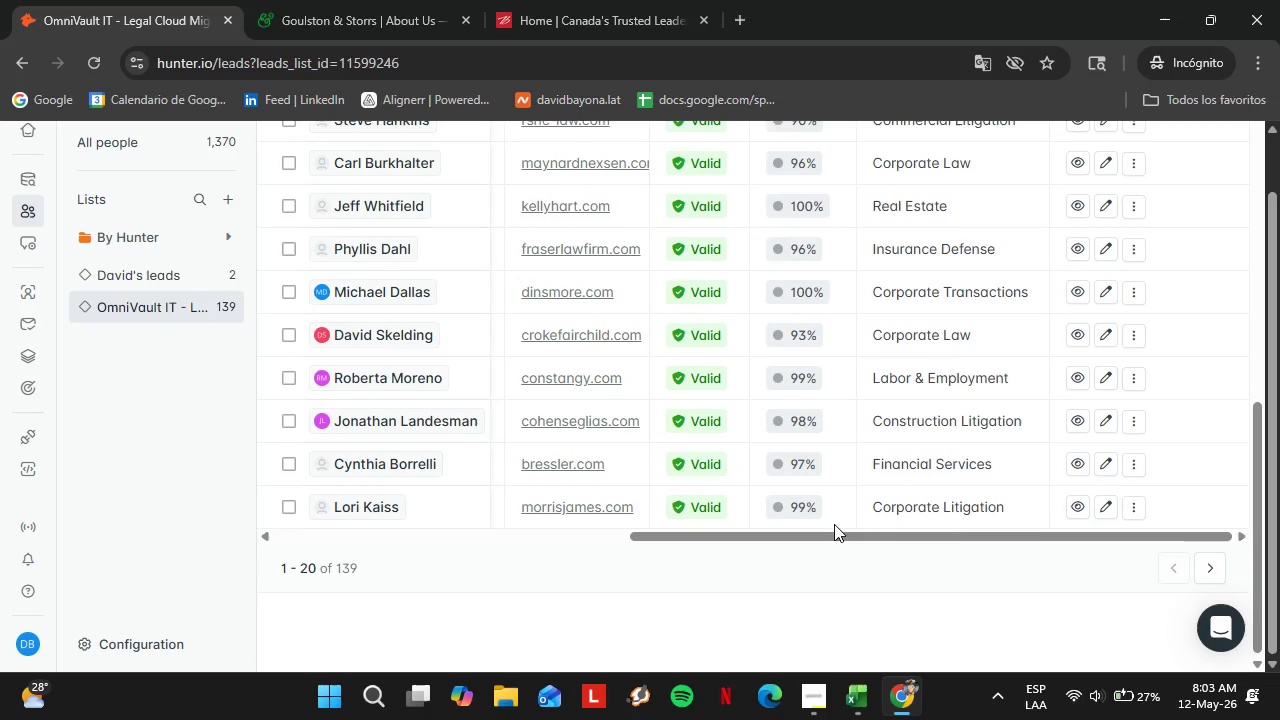 
scroll: coordinate [832, 503], scroll_direction: up, amount: 7.0
 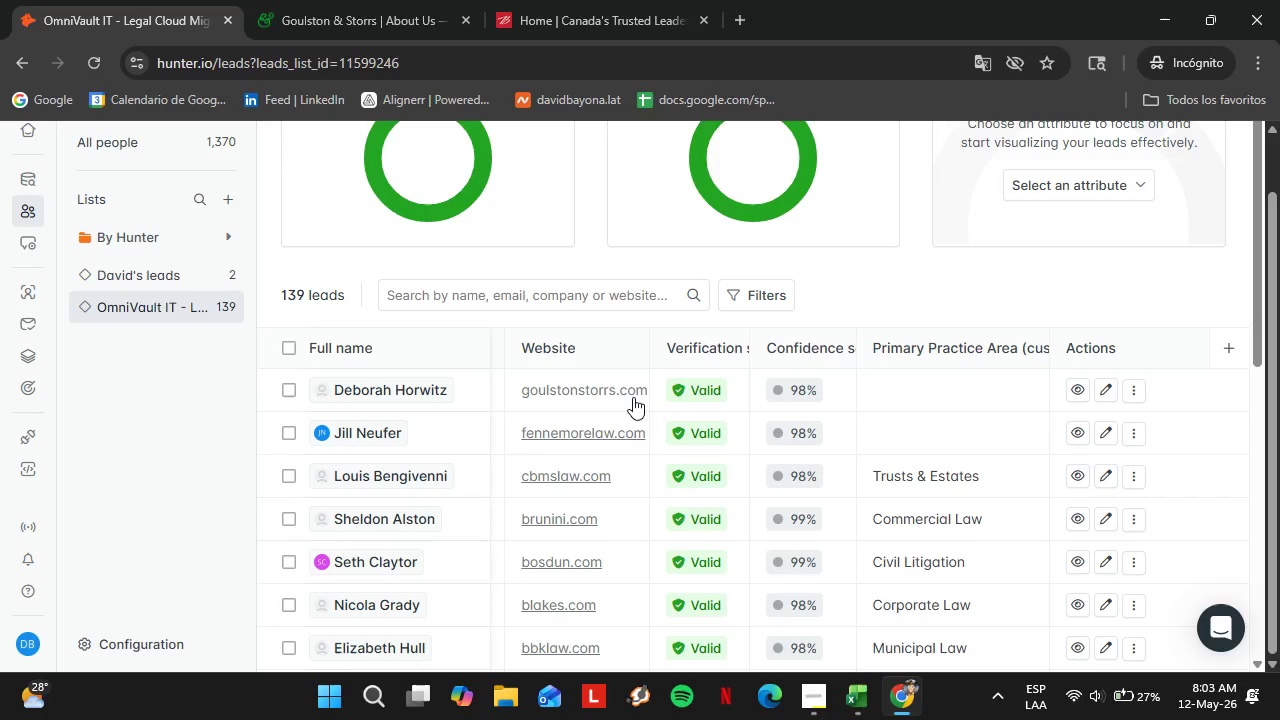 
left_click([576, 437])
 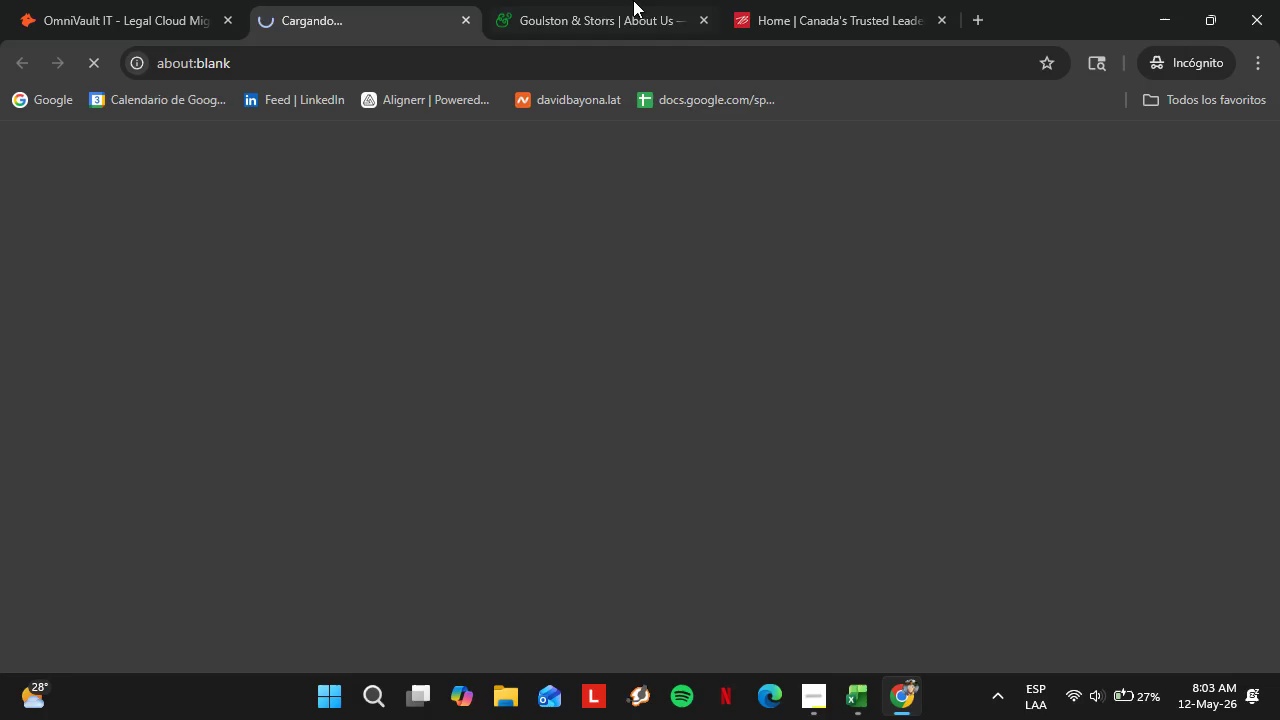 
left_click([637, 0])
 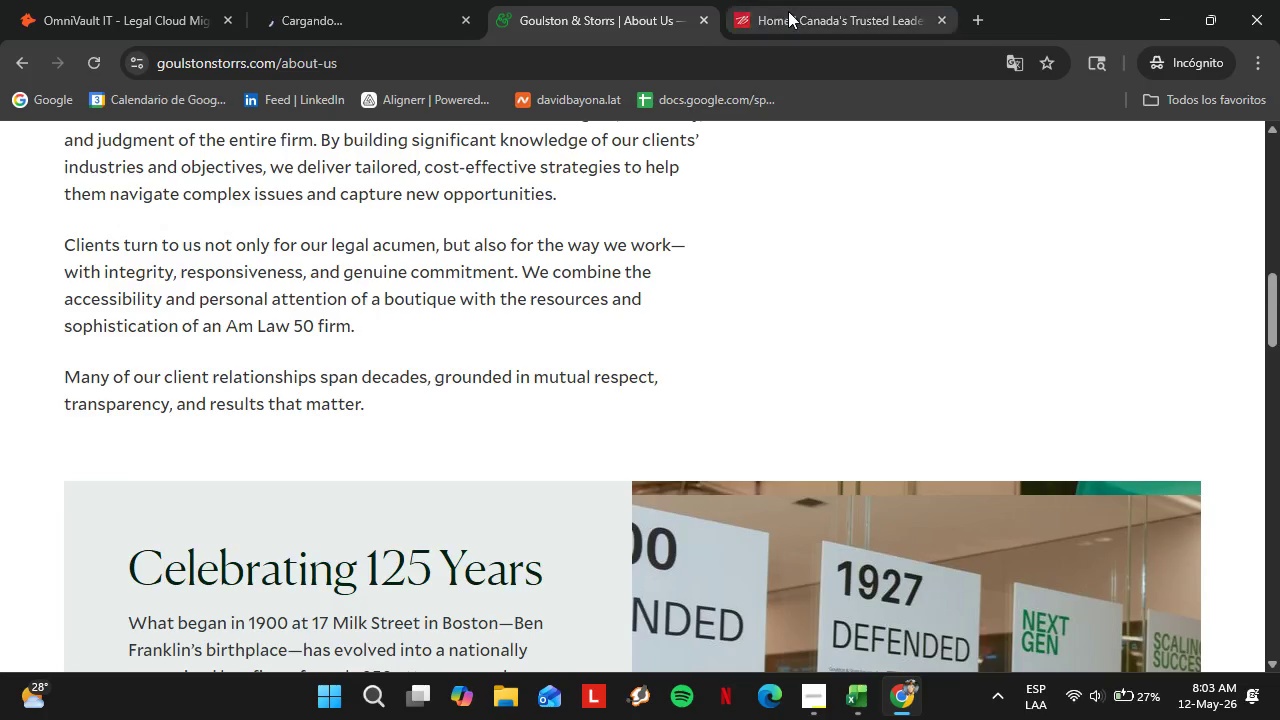 
left_click([788, 11])
 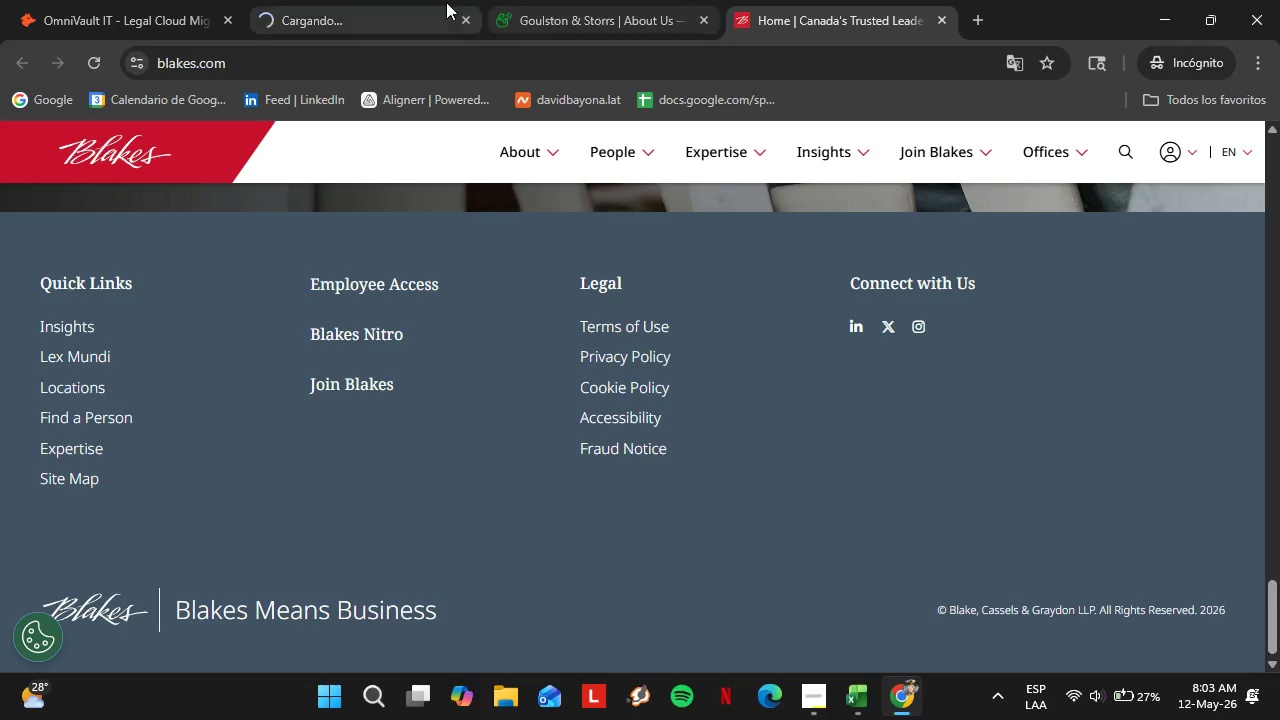 
left_click([446, 1])
 